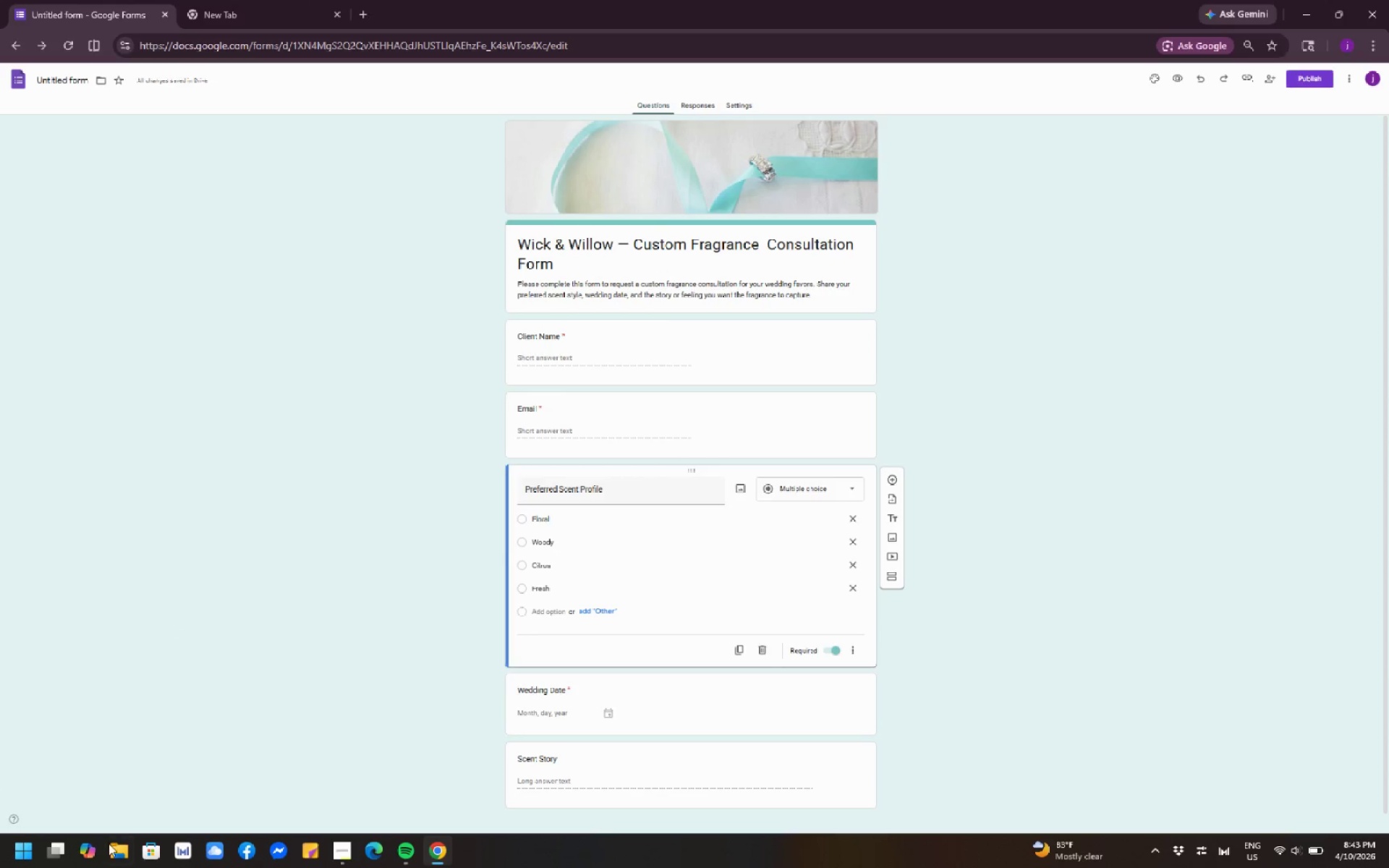 
left_click([114, 854])
 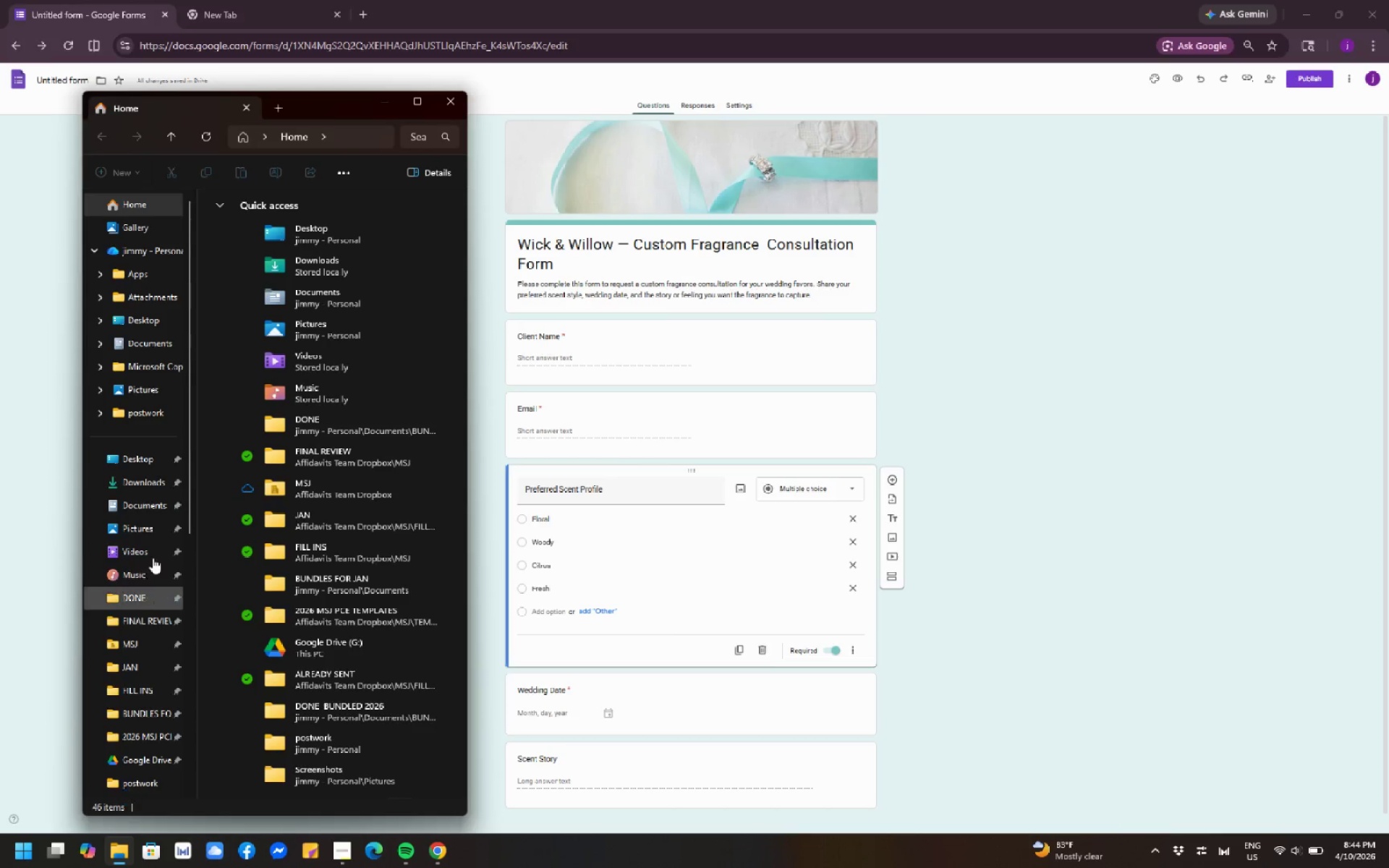 
wait(8.39)
 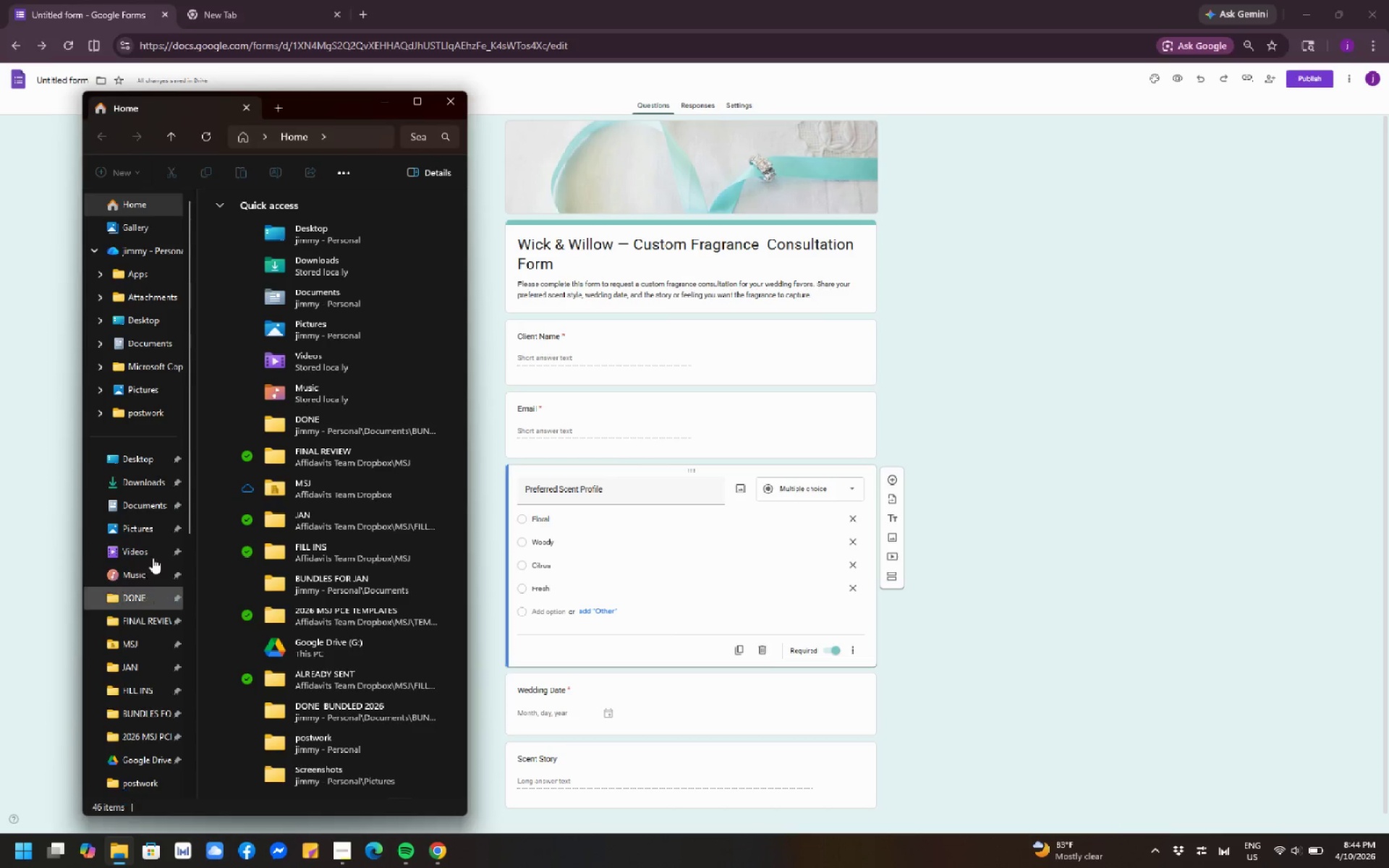 
left_click([139, 532])
 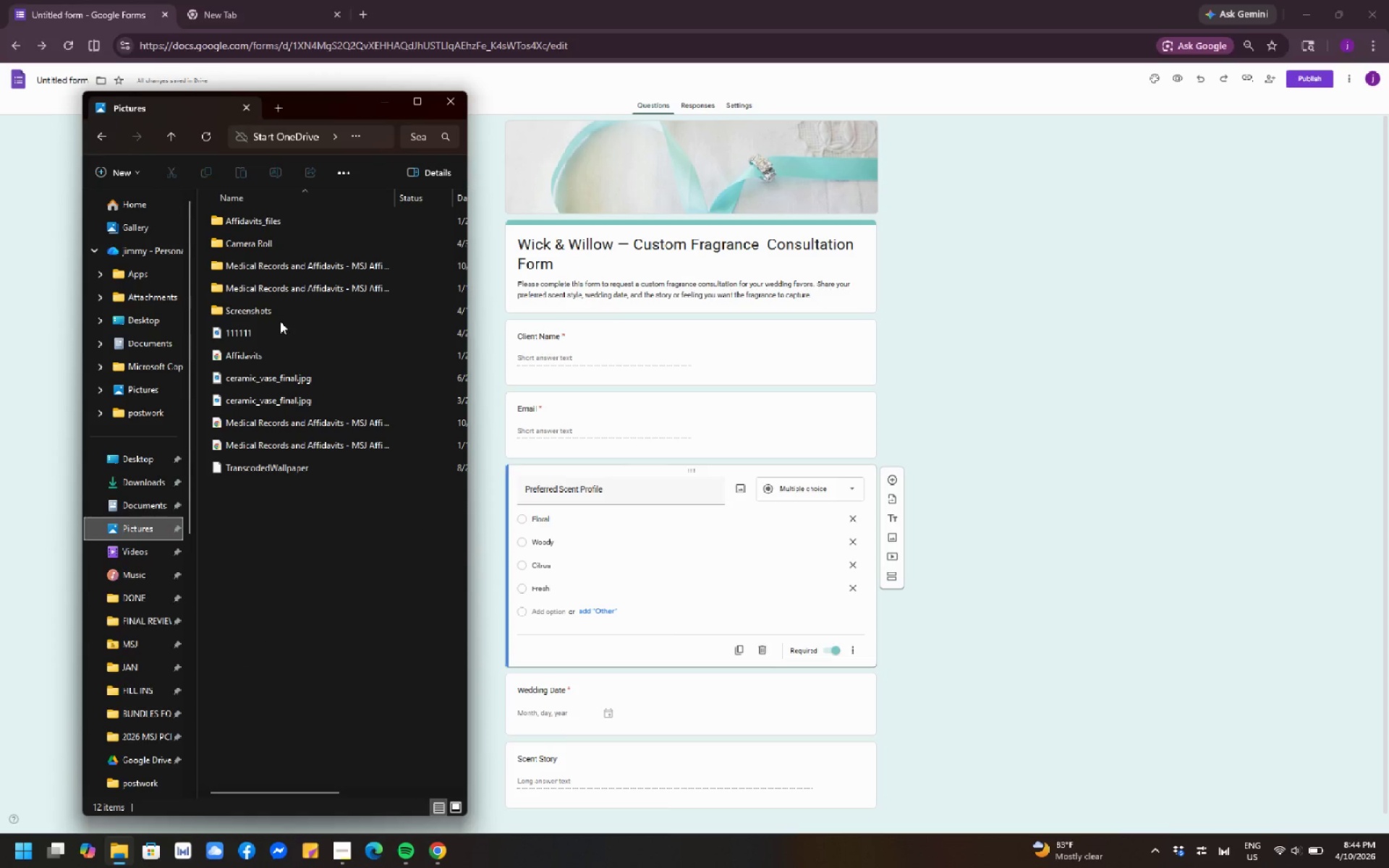 
double_click([284, 311])
 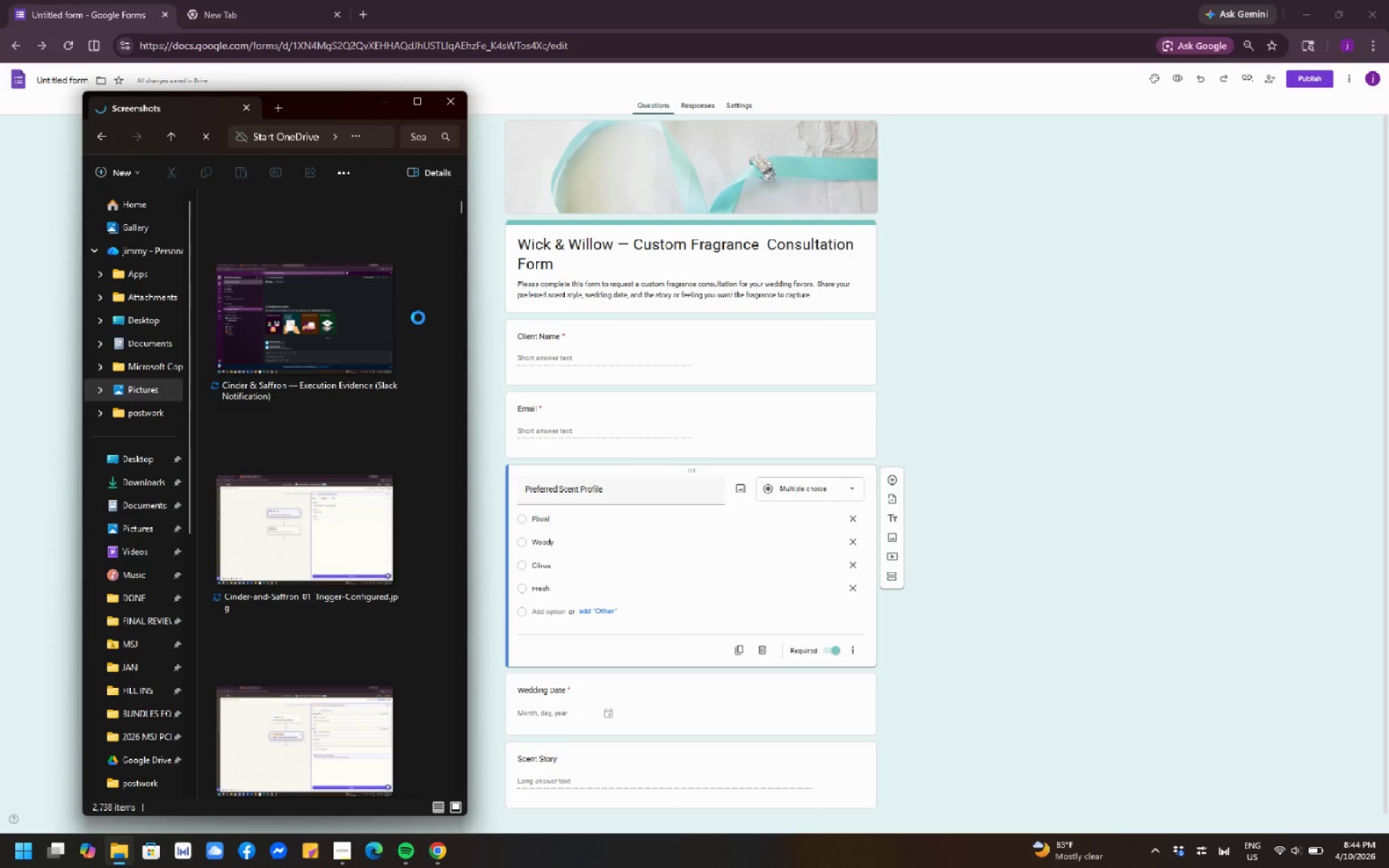 
mouse_move([395, 511])
 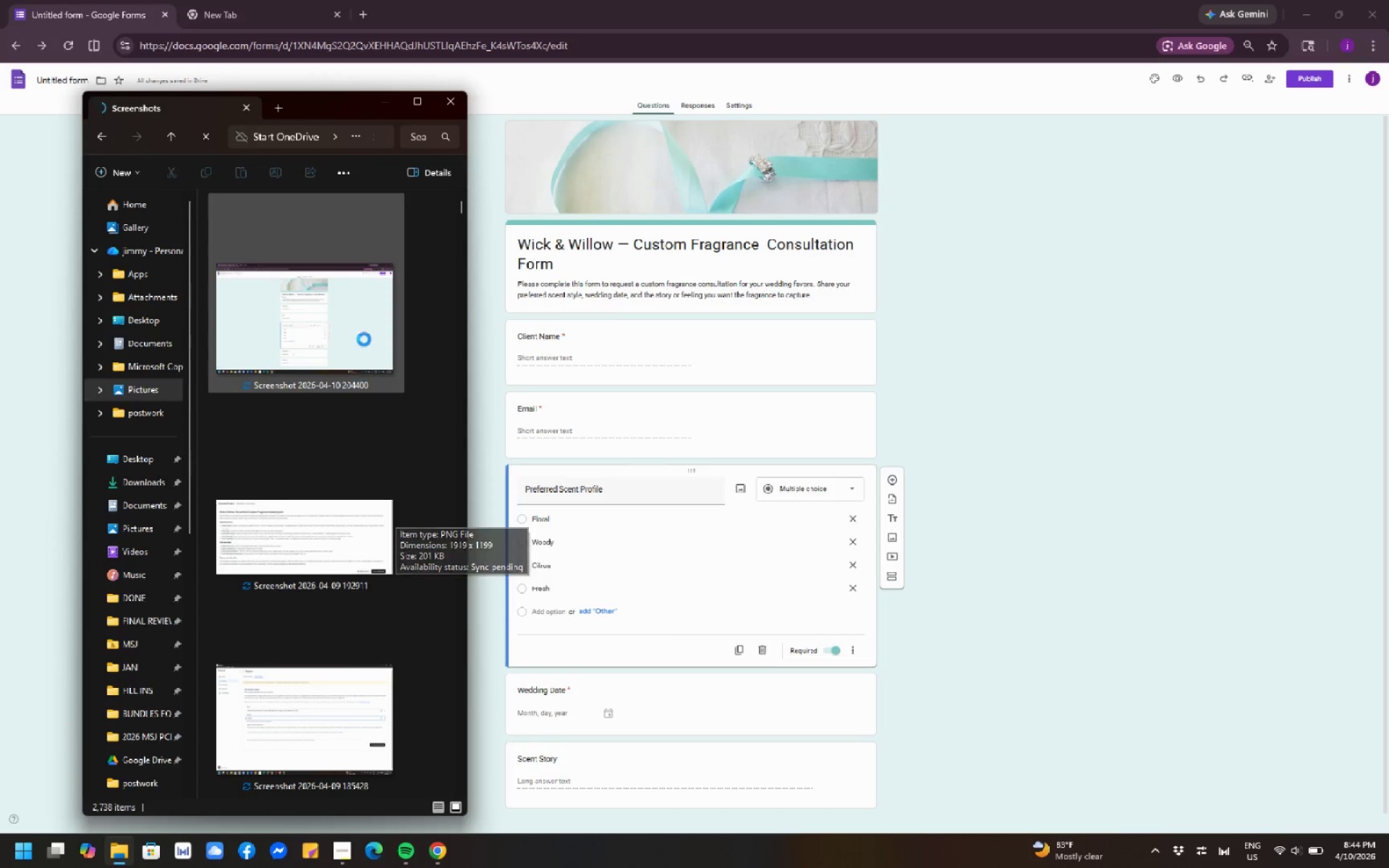 
left_click([364, 339])
 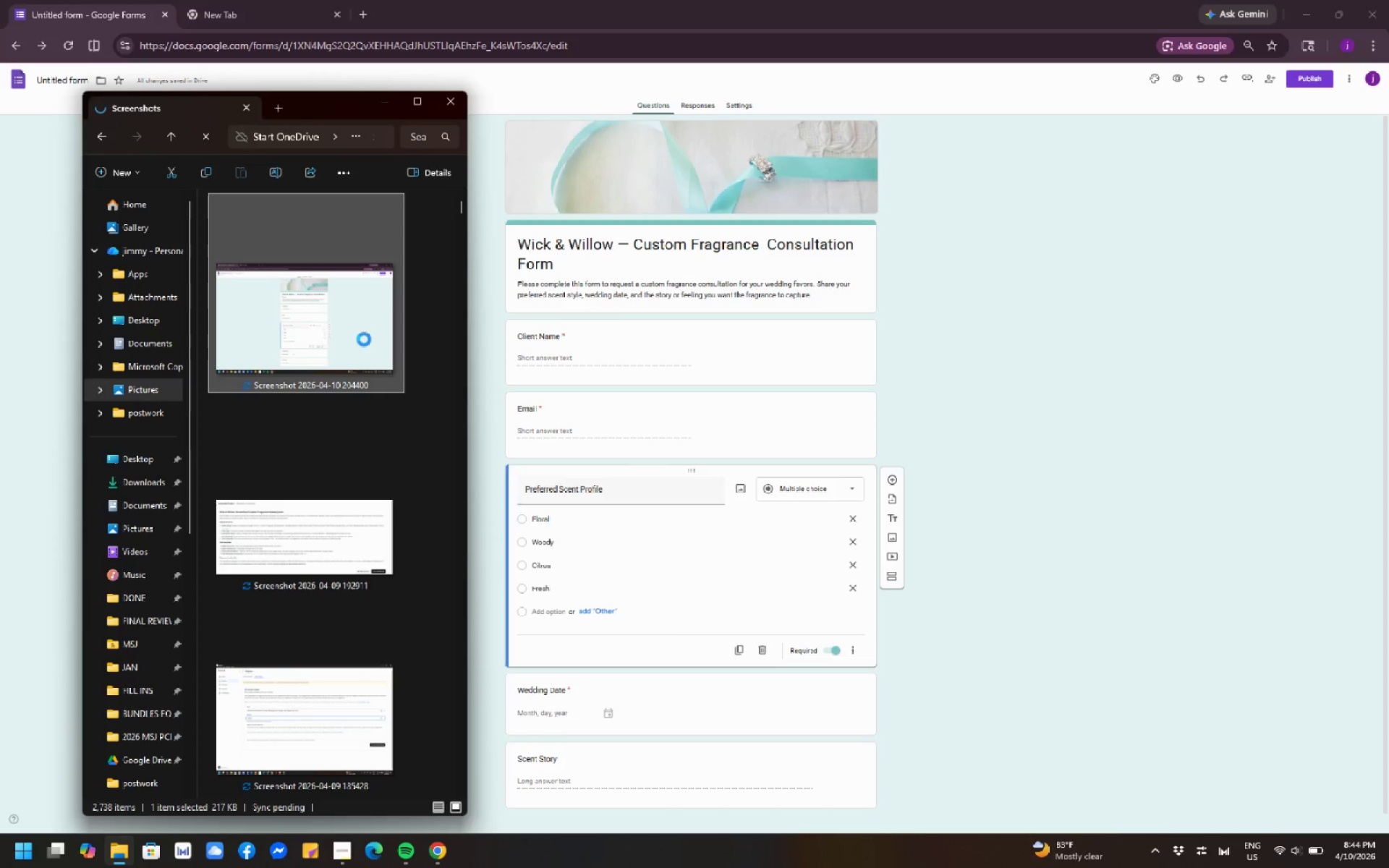 
right_click([364, 339])
 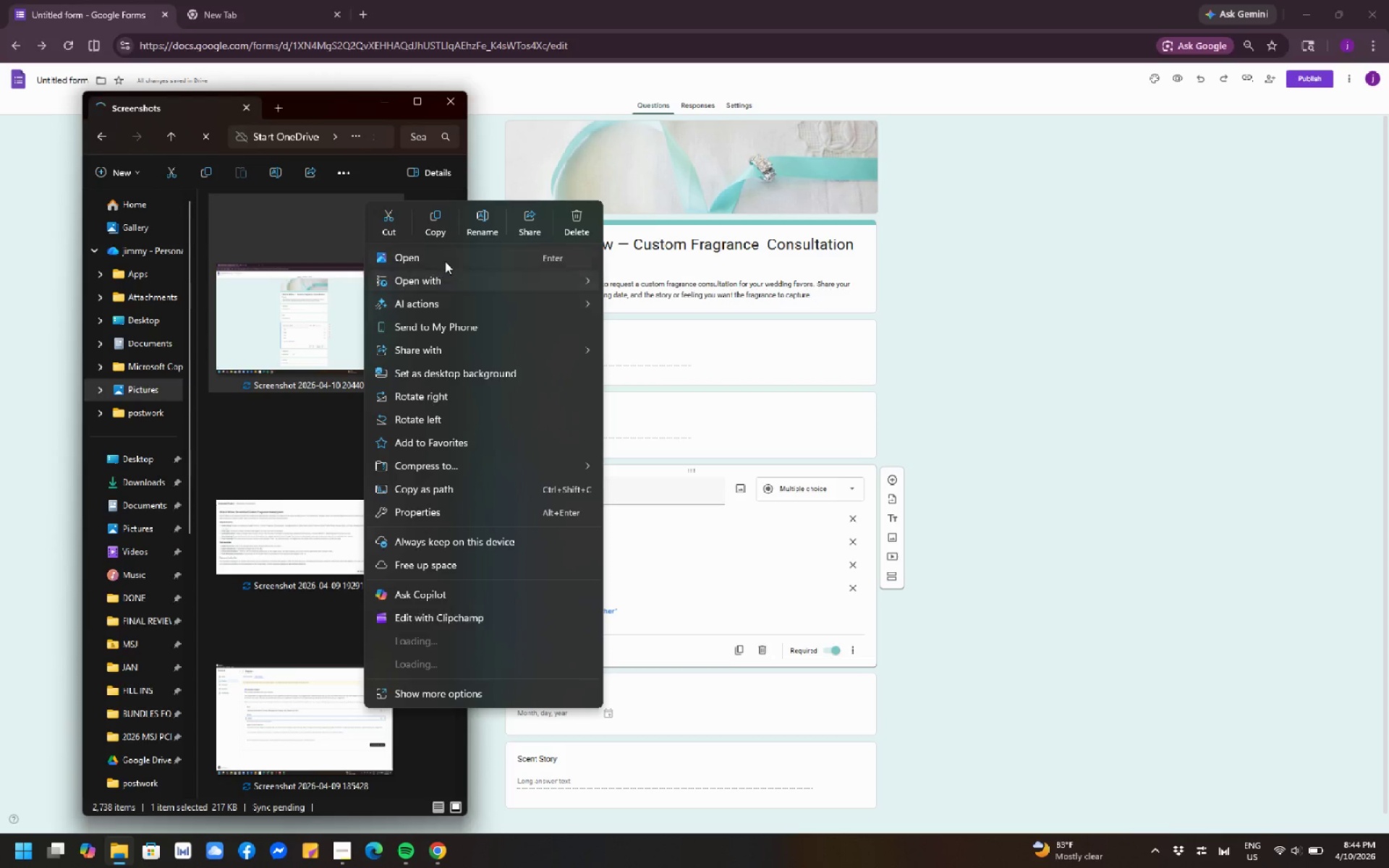 
left_click([478, 225])
 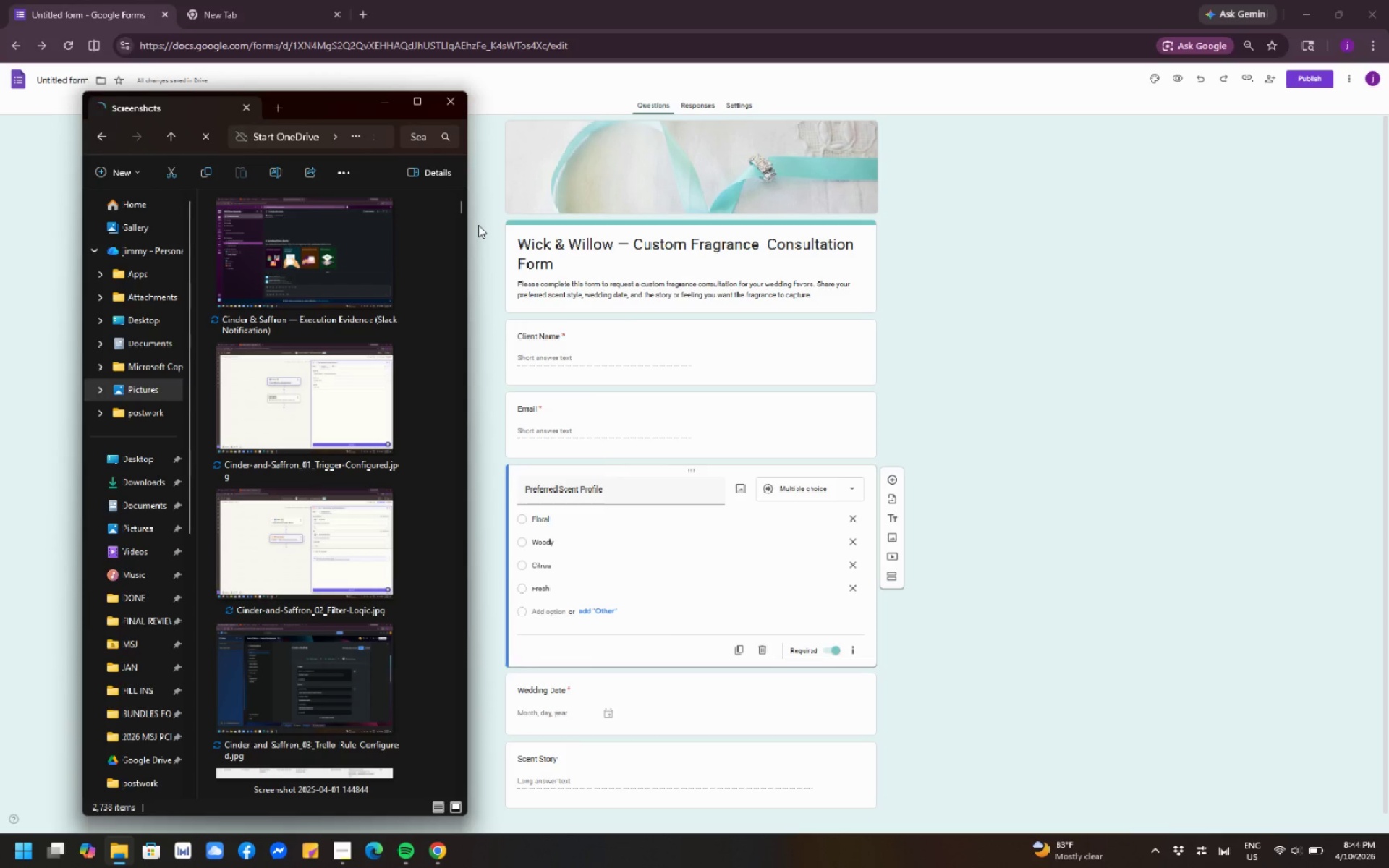 
scroll: coordinate [329, 408], scroll_direction: up, amount: 13.0
 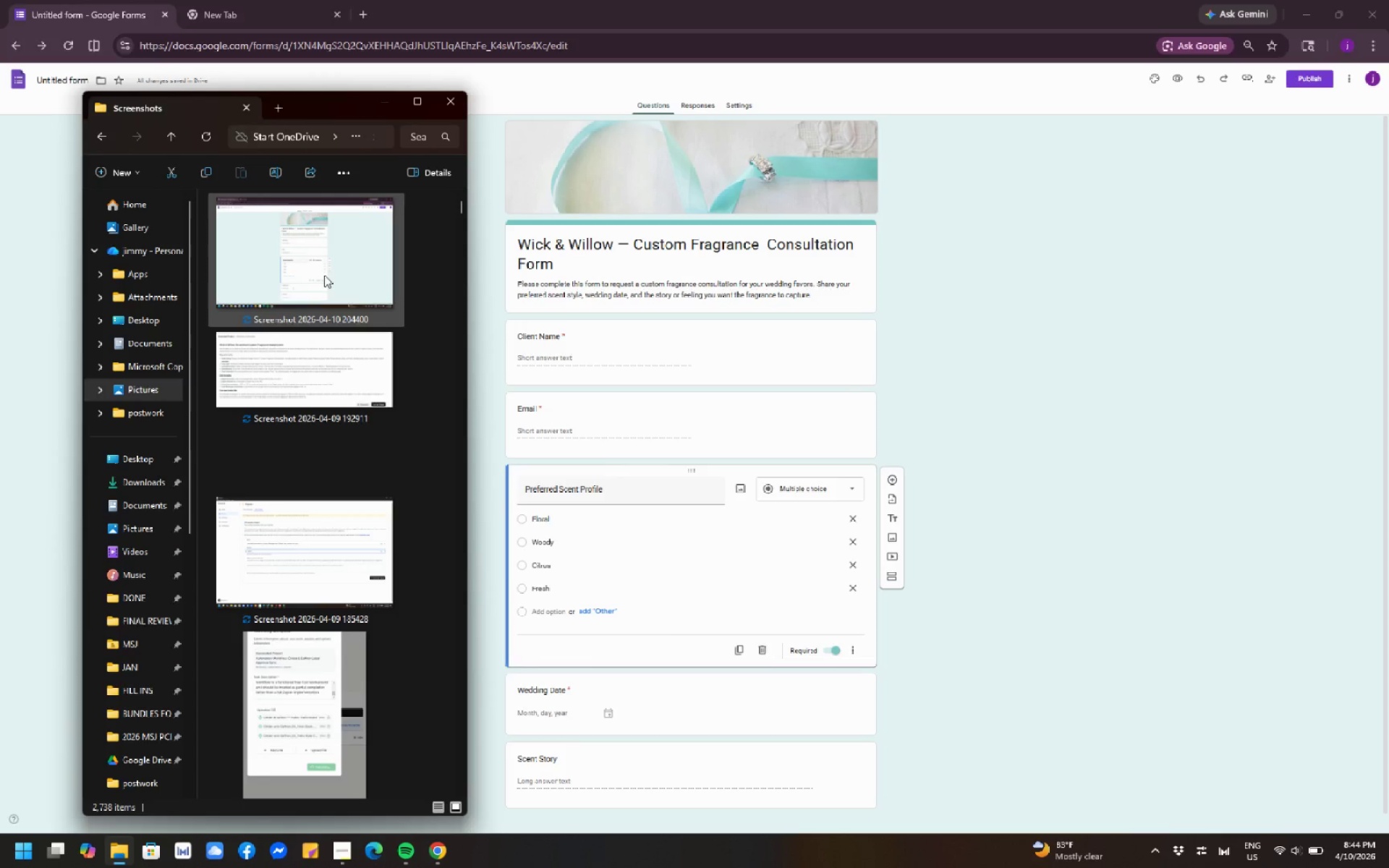 
left_click([324, 271])
 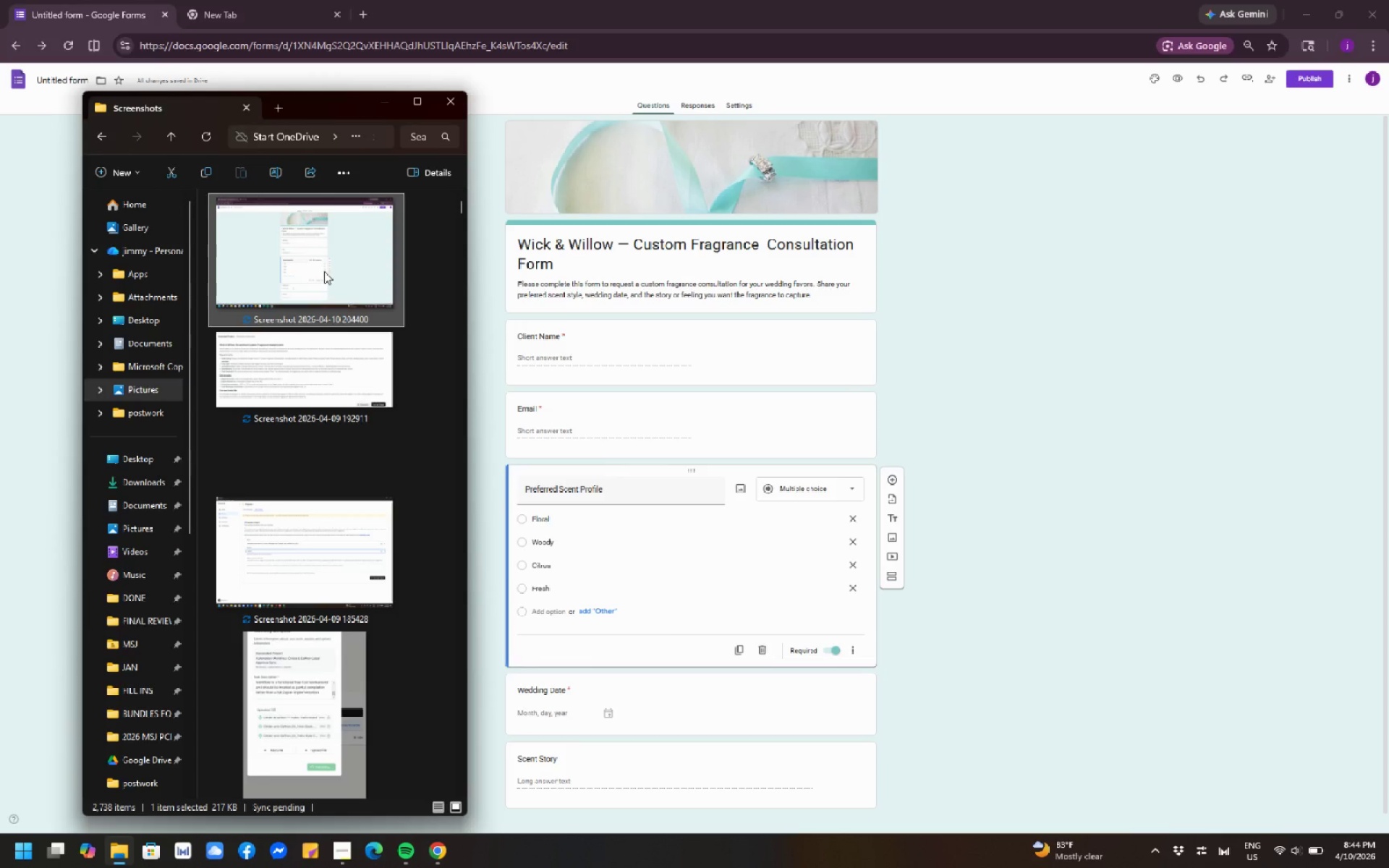 
right_click([324, 271])
 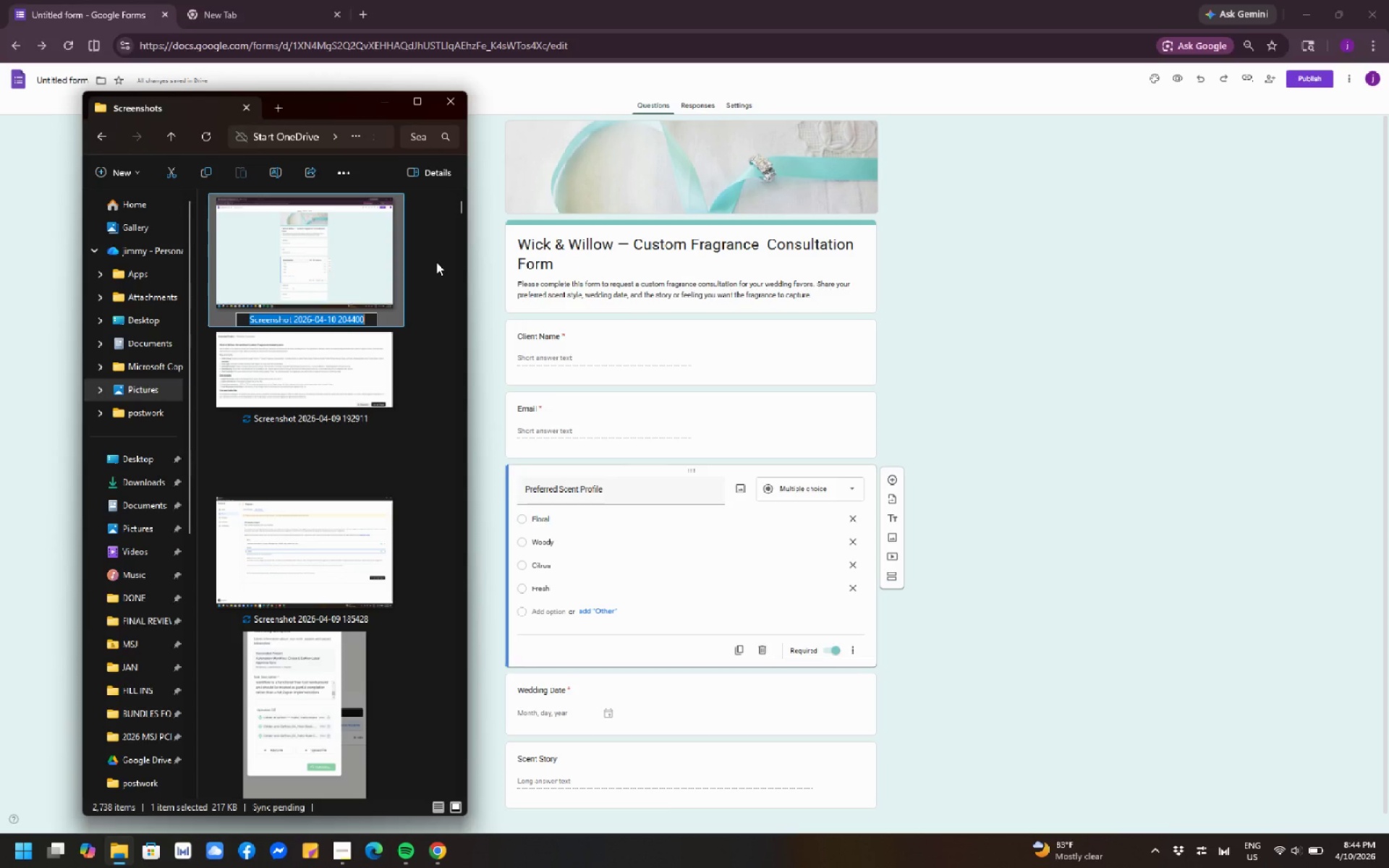 
key(Control+W)
 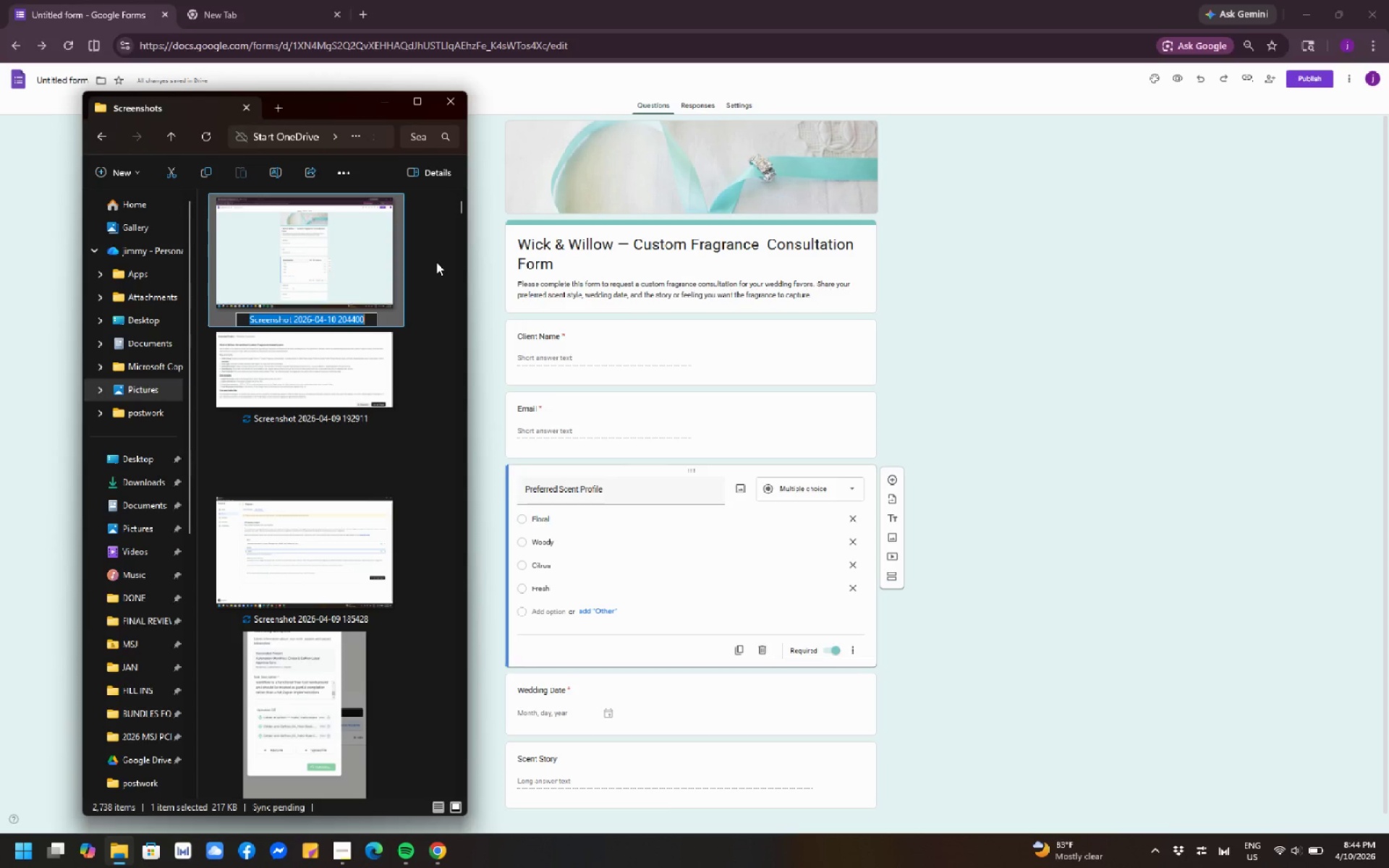 
type(w)
key(Backspace)
type(Wick & )
 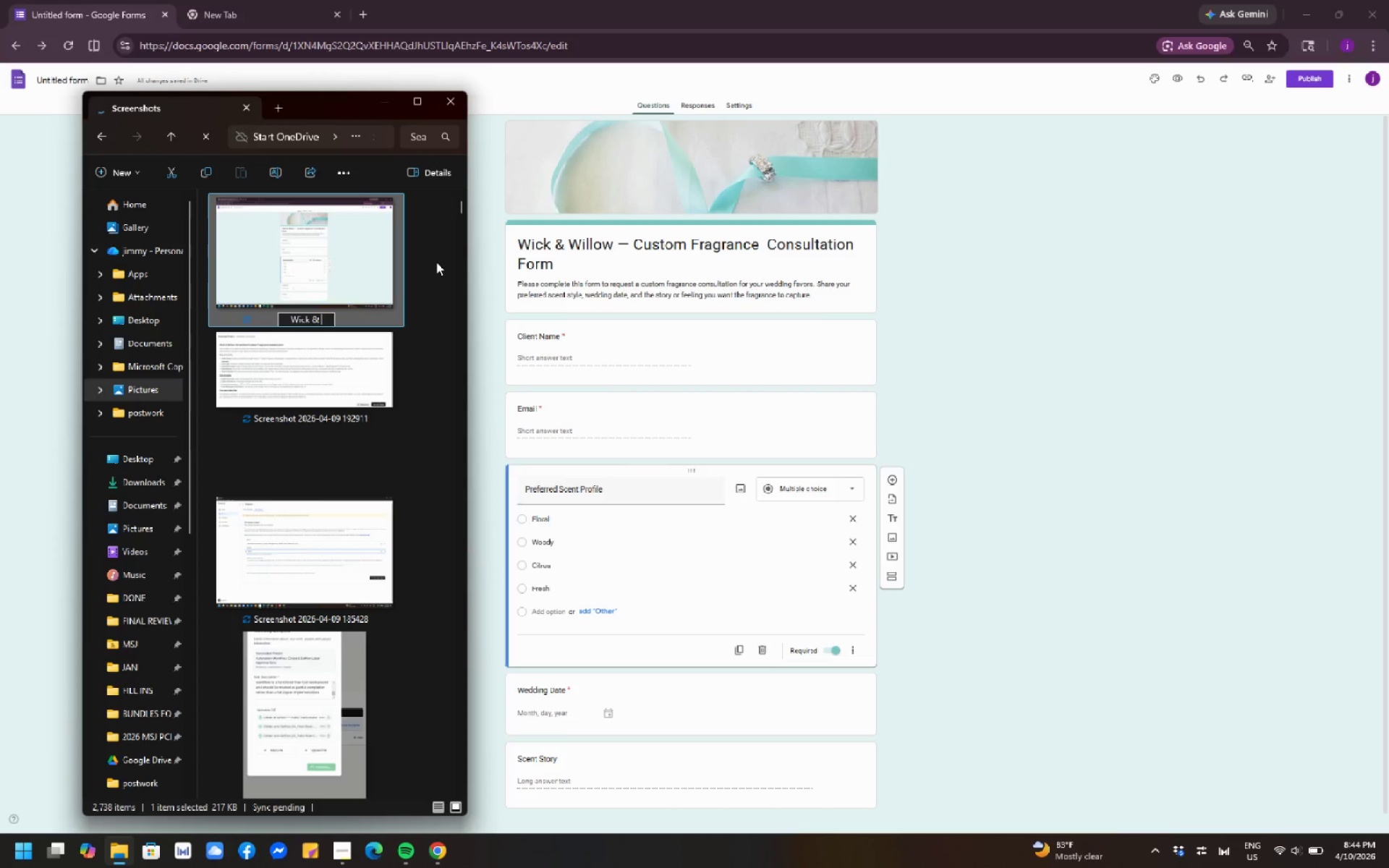 
wait(5.25)
 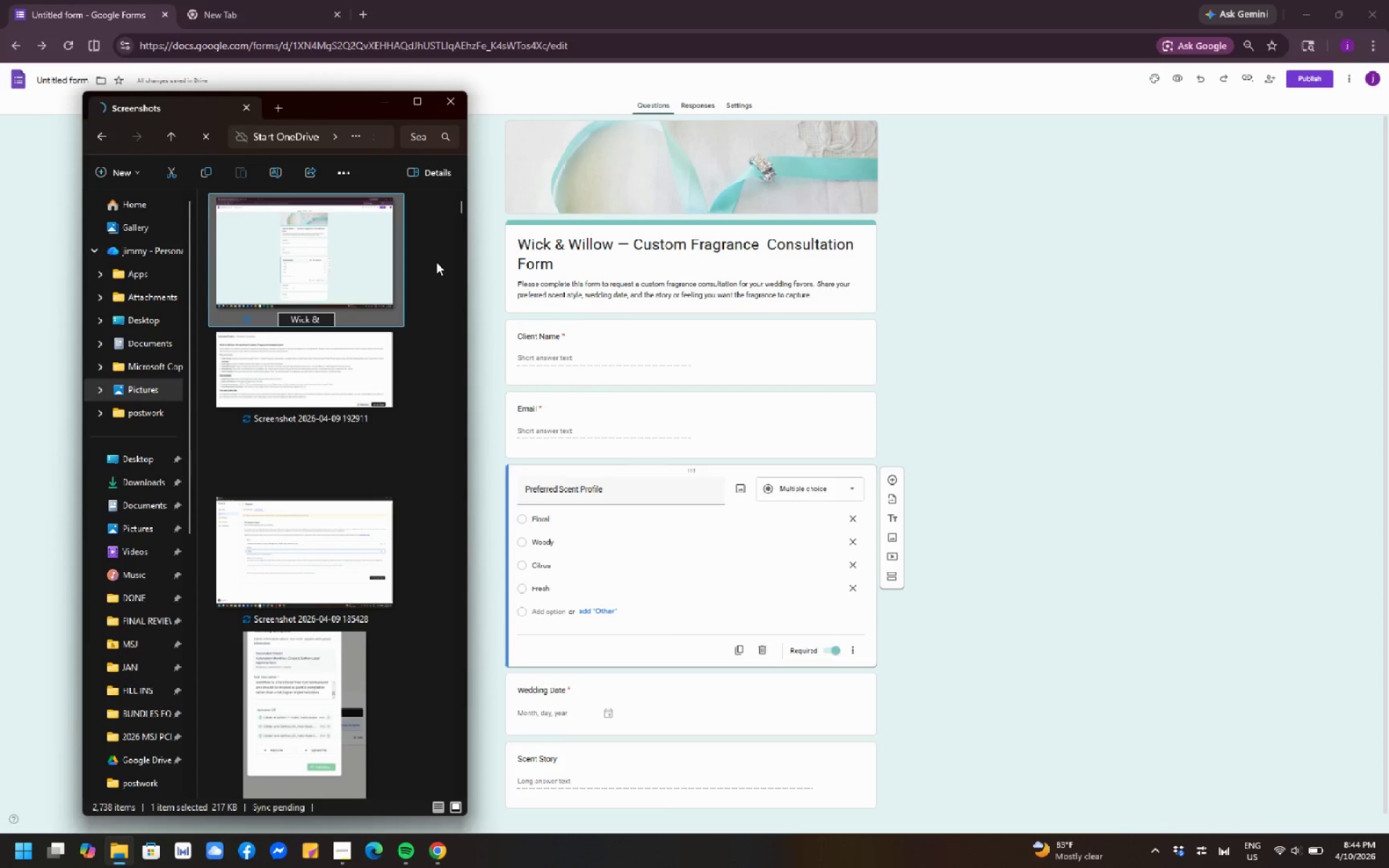 
key(Backspace)
key(Backspace)
key(Backspace)
type(-and-Willow)
 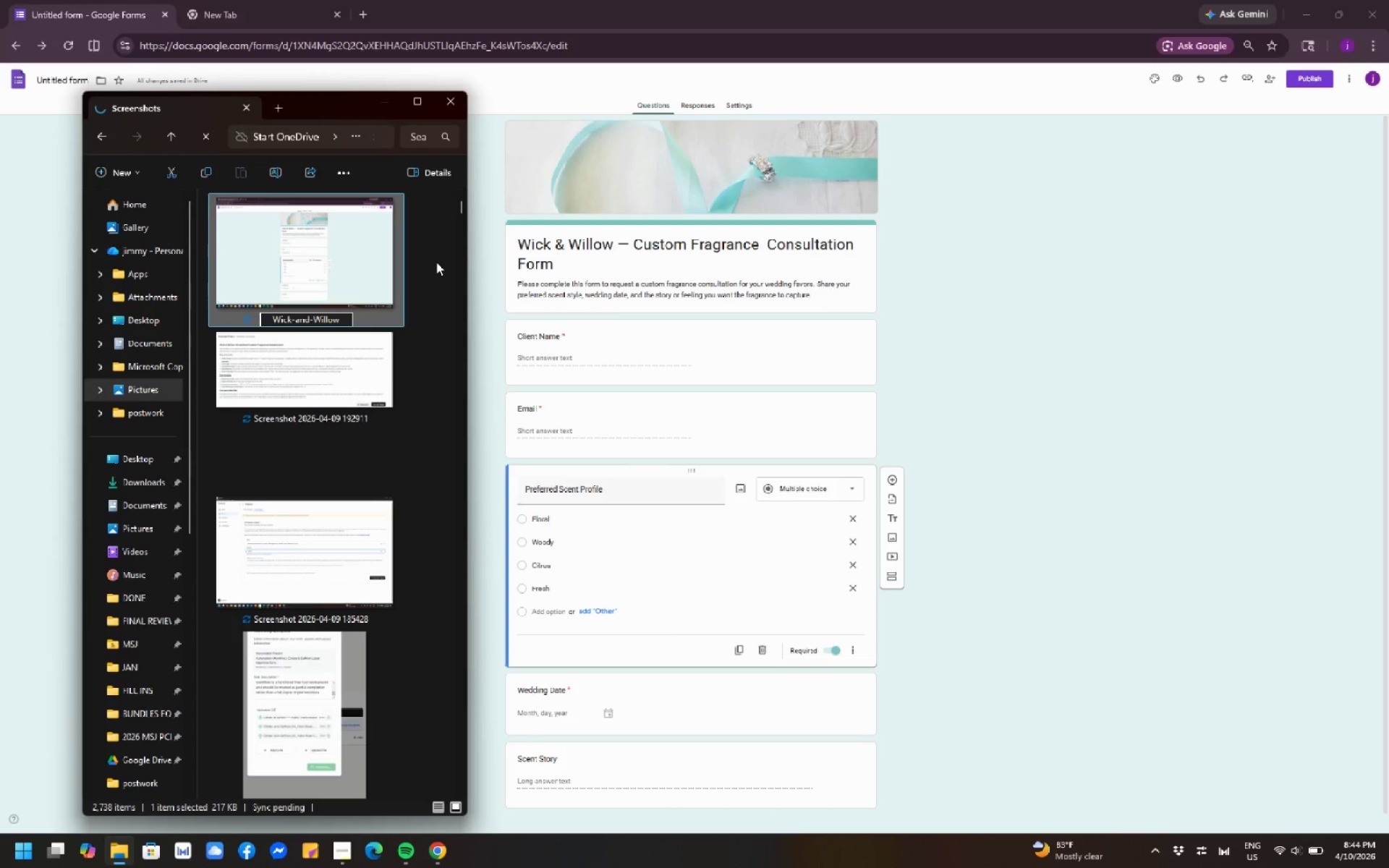 
type(_01_Google-form-Set-up.jpg)
 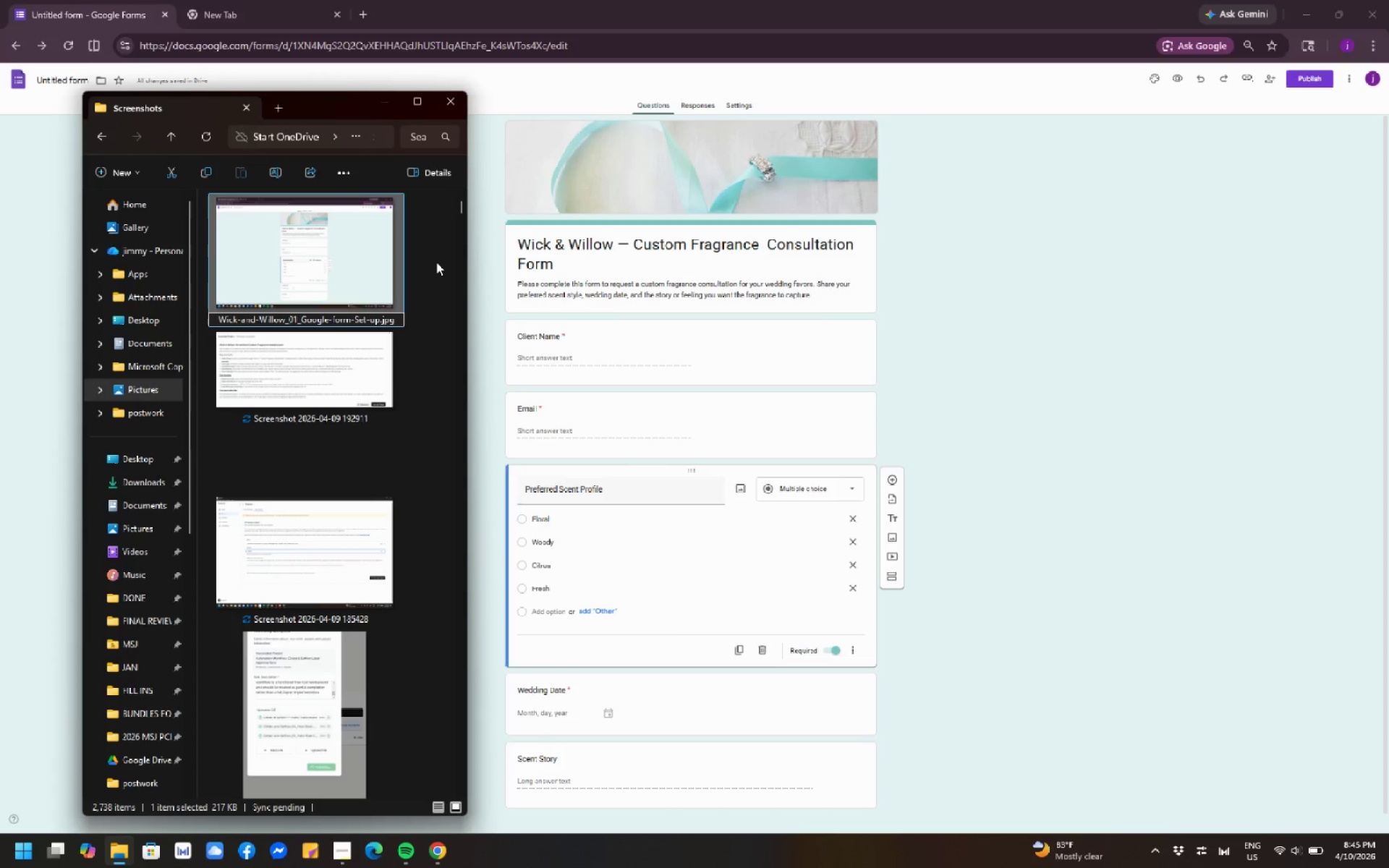 
left_click([396, 373])
 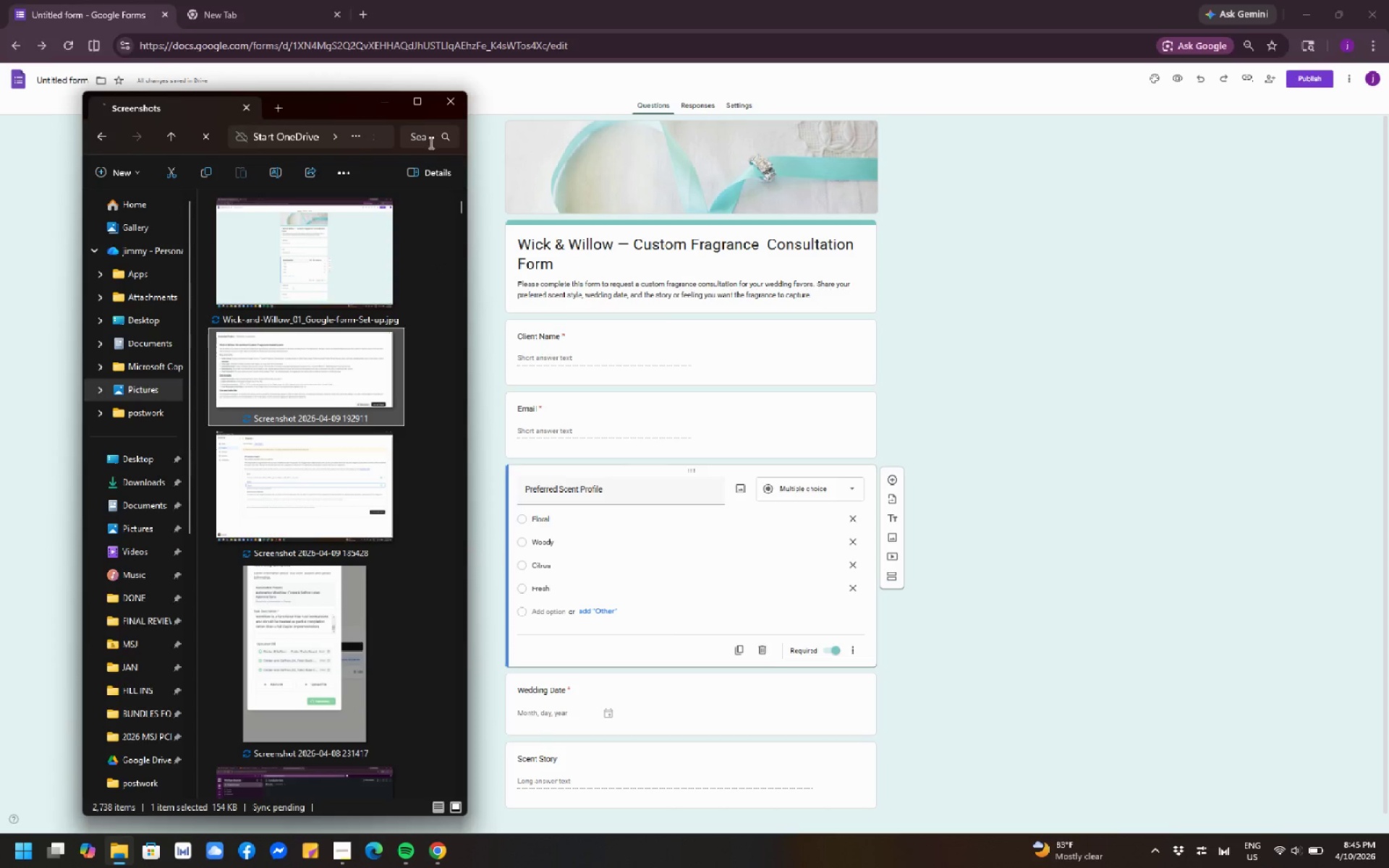 
left_click([385, 95])
 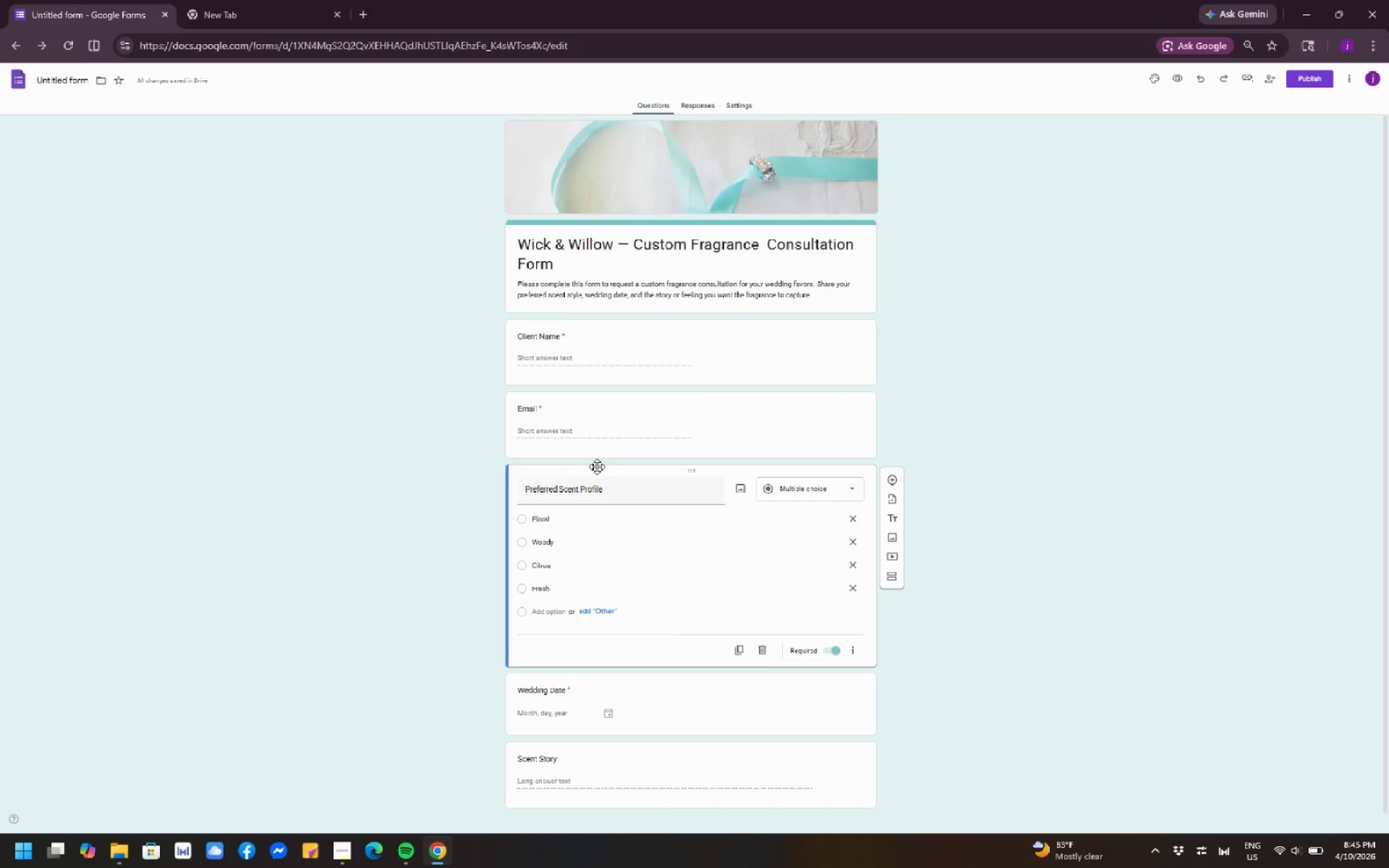 
wait(11.73)
 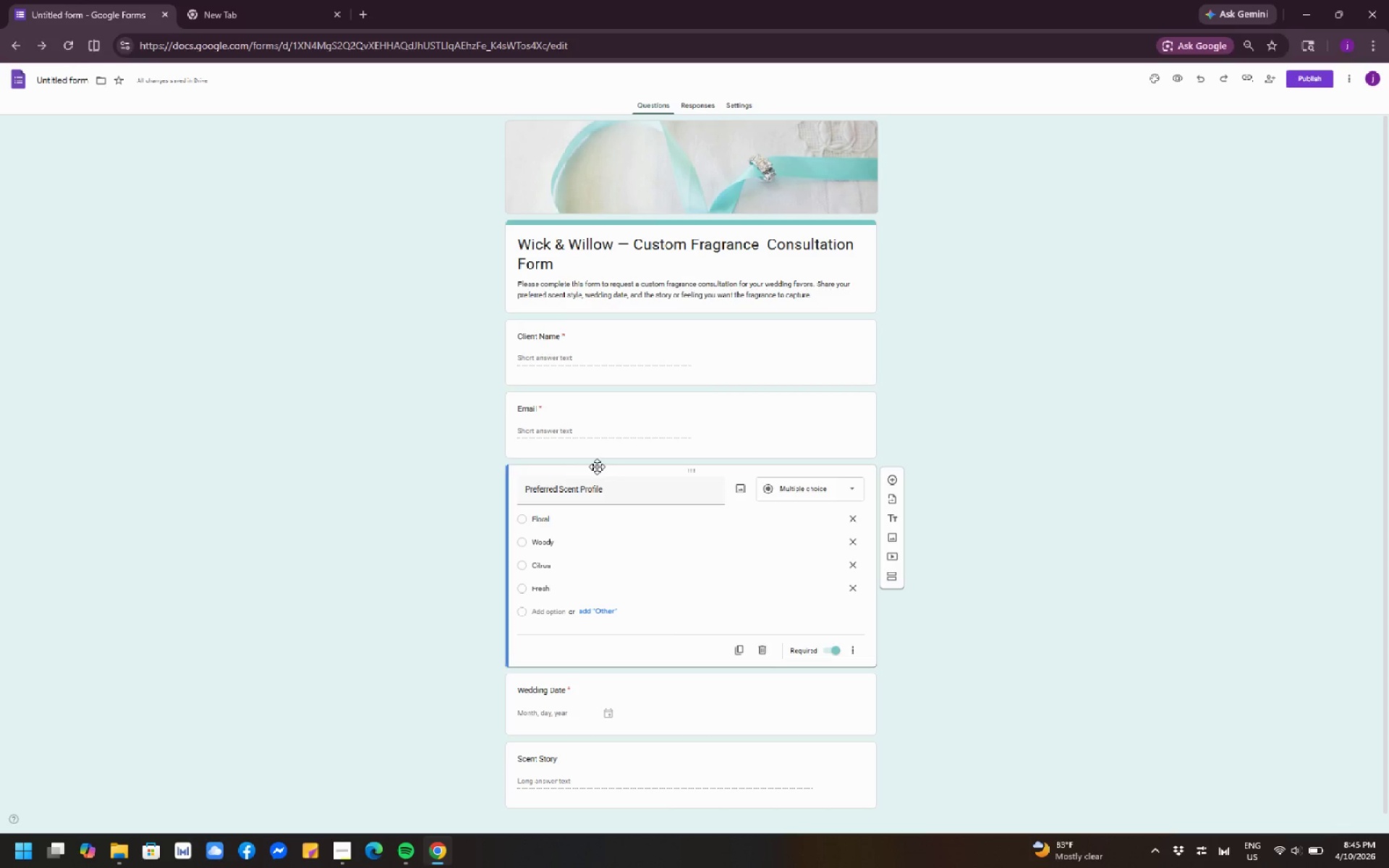 
scroll: coordinate [742, 435], scroll_direction: up, amount: 2.0
 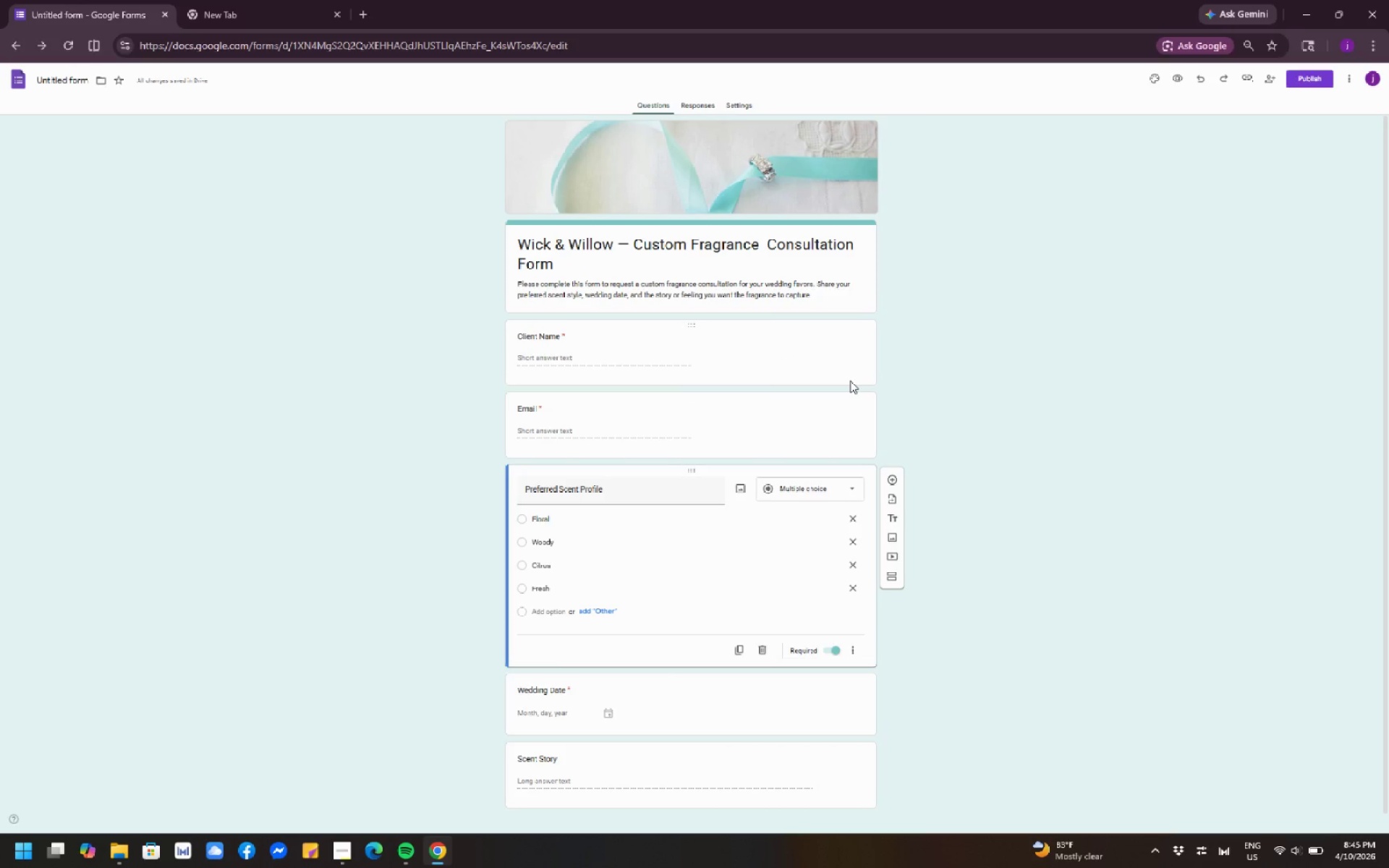 
wait(5.23)
 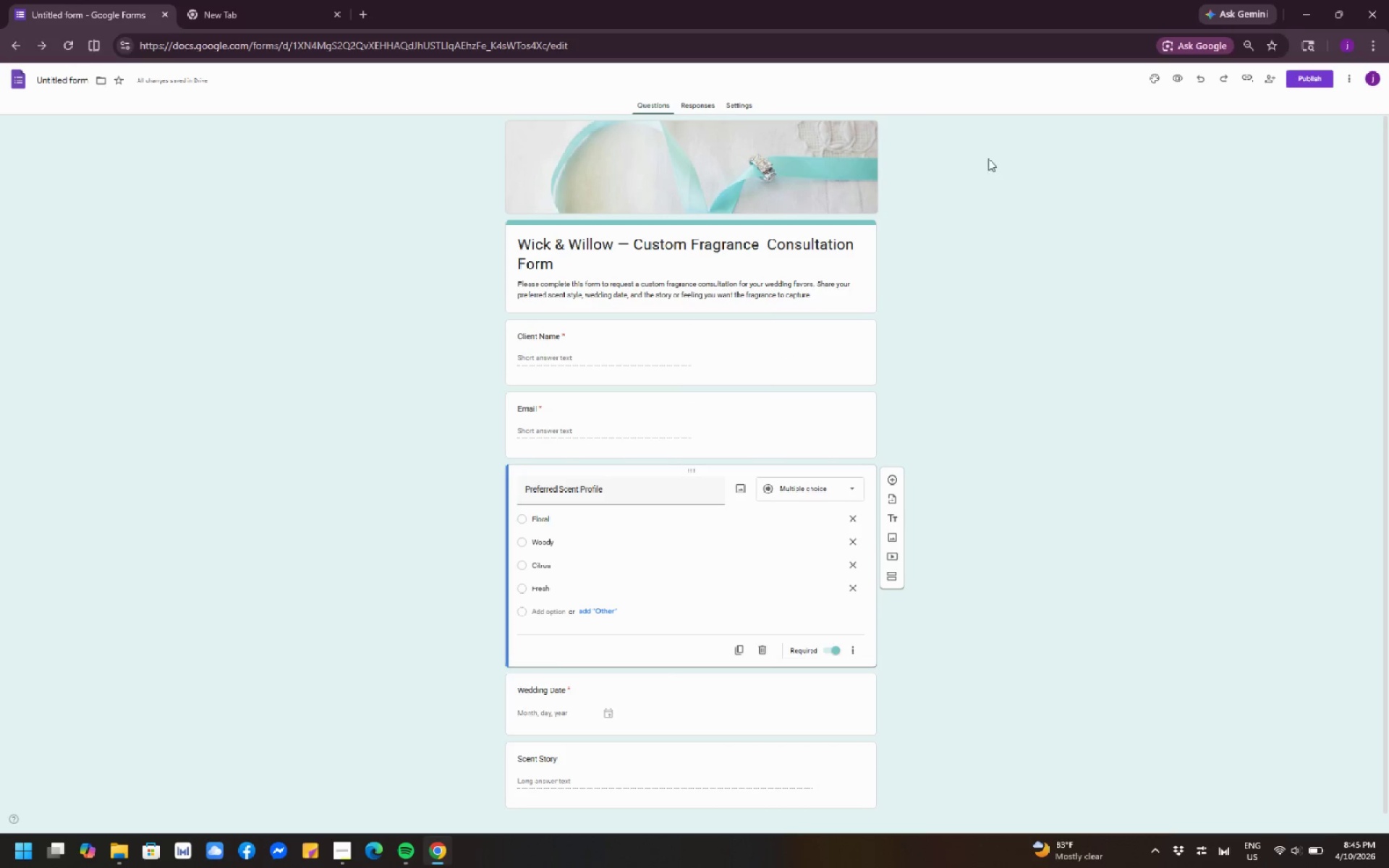 
scroll: coordinate [850, 380], scroll_direction: down, amount: 3.0
 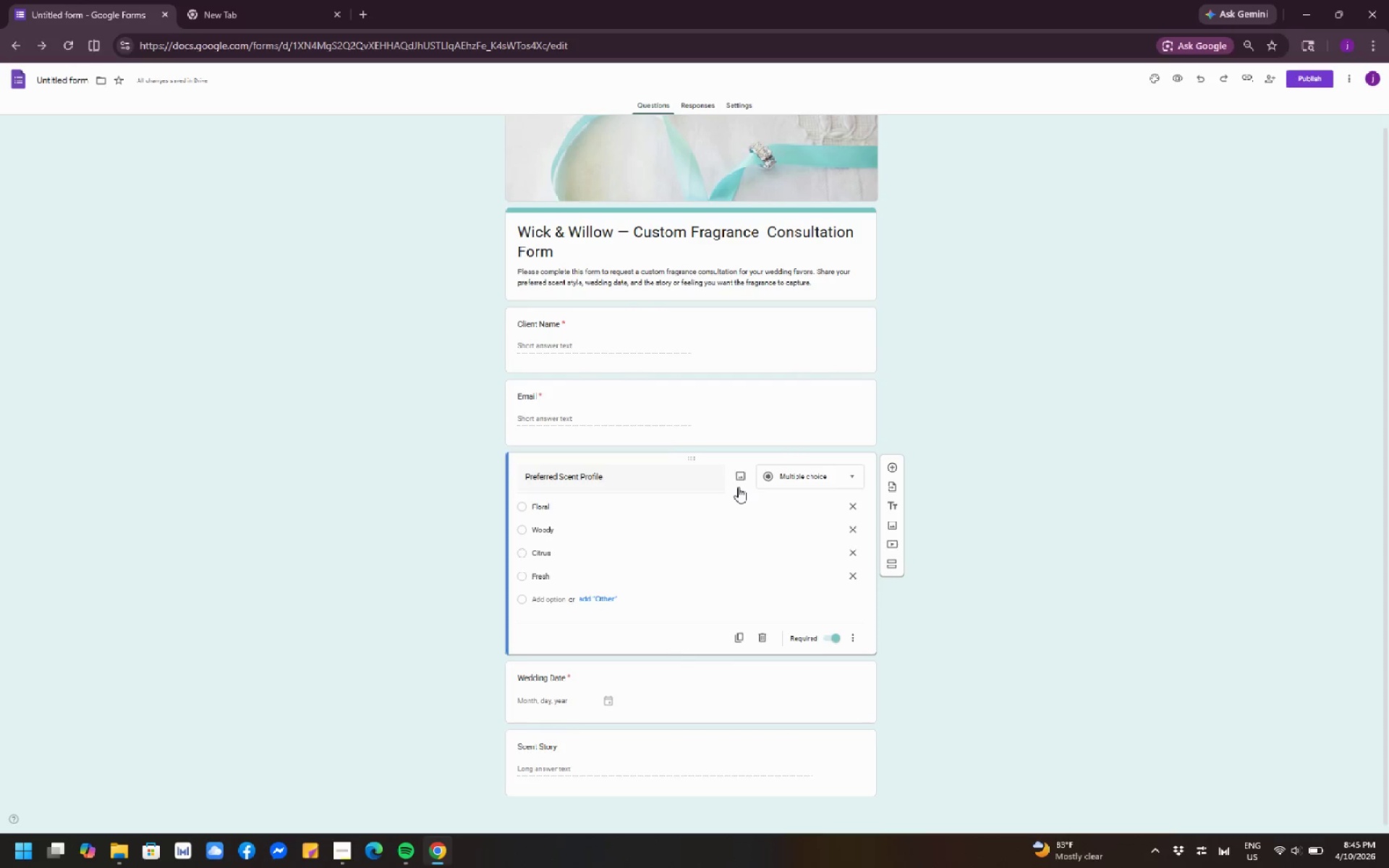 
scroll: coordinate [760, 460], scroll_direction: up, amount: 4.0
 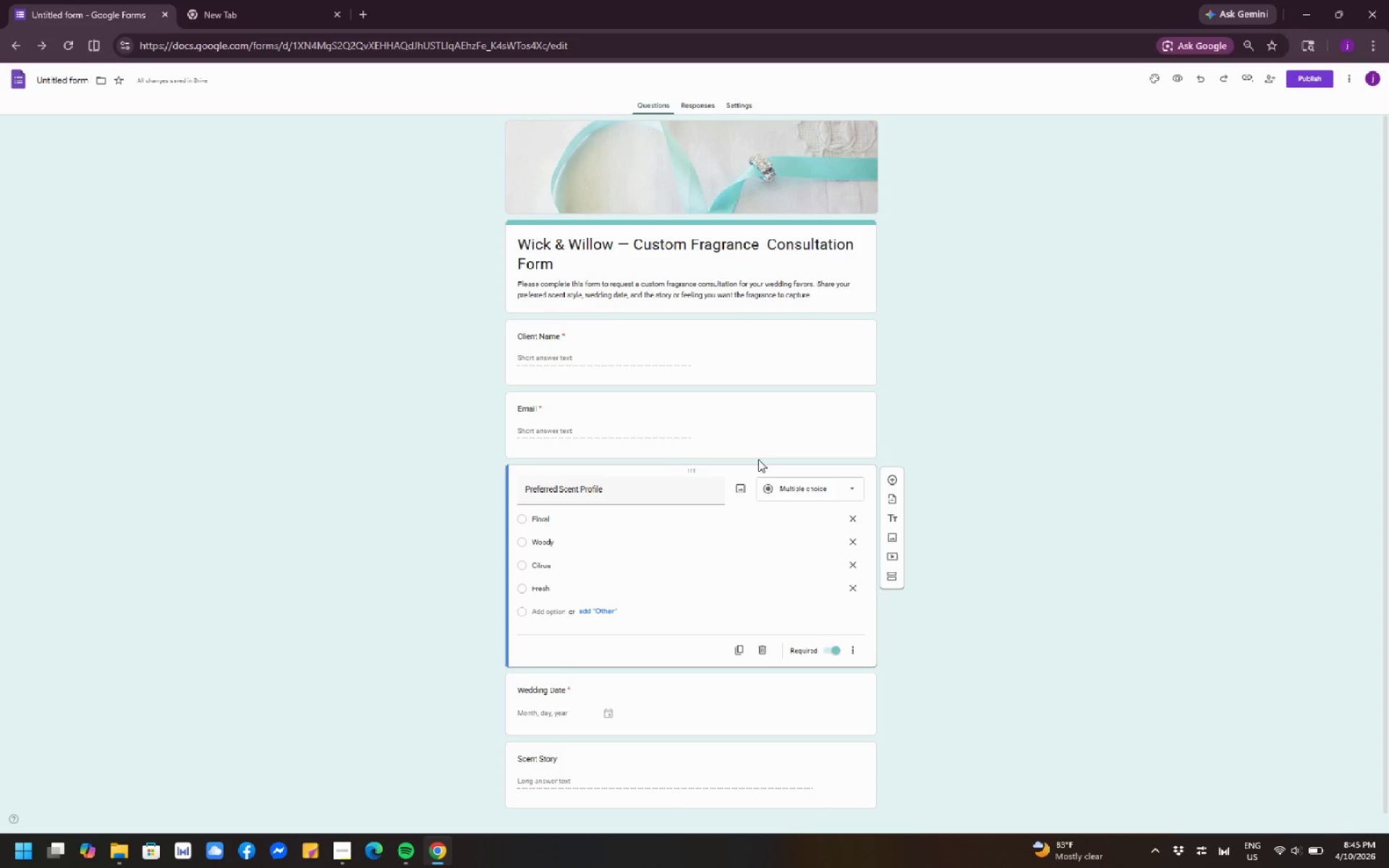 
wait(8.04)
 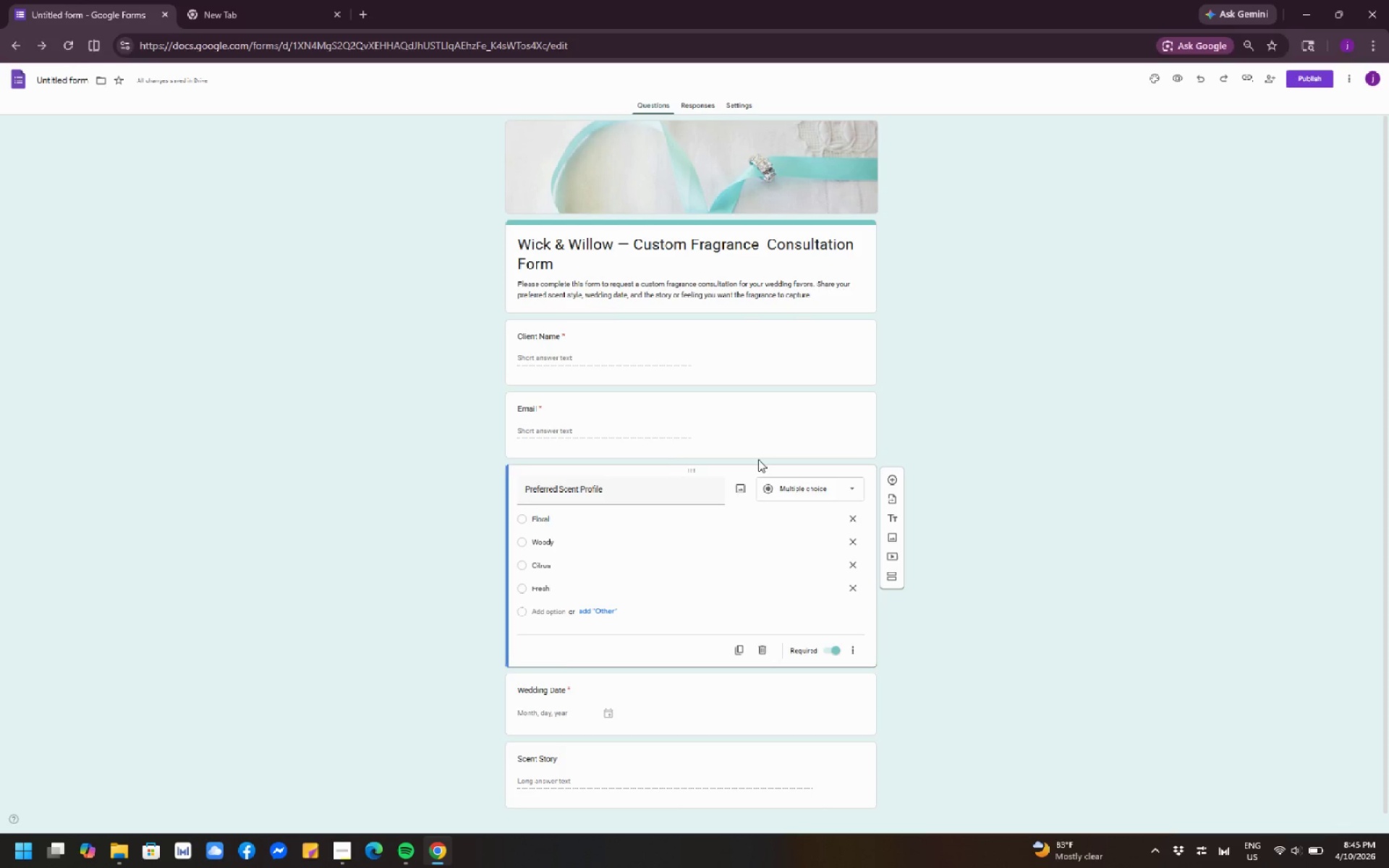 
scroll: coordinate [749, 482], scroll_direction: up, amount: 1.0
 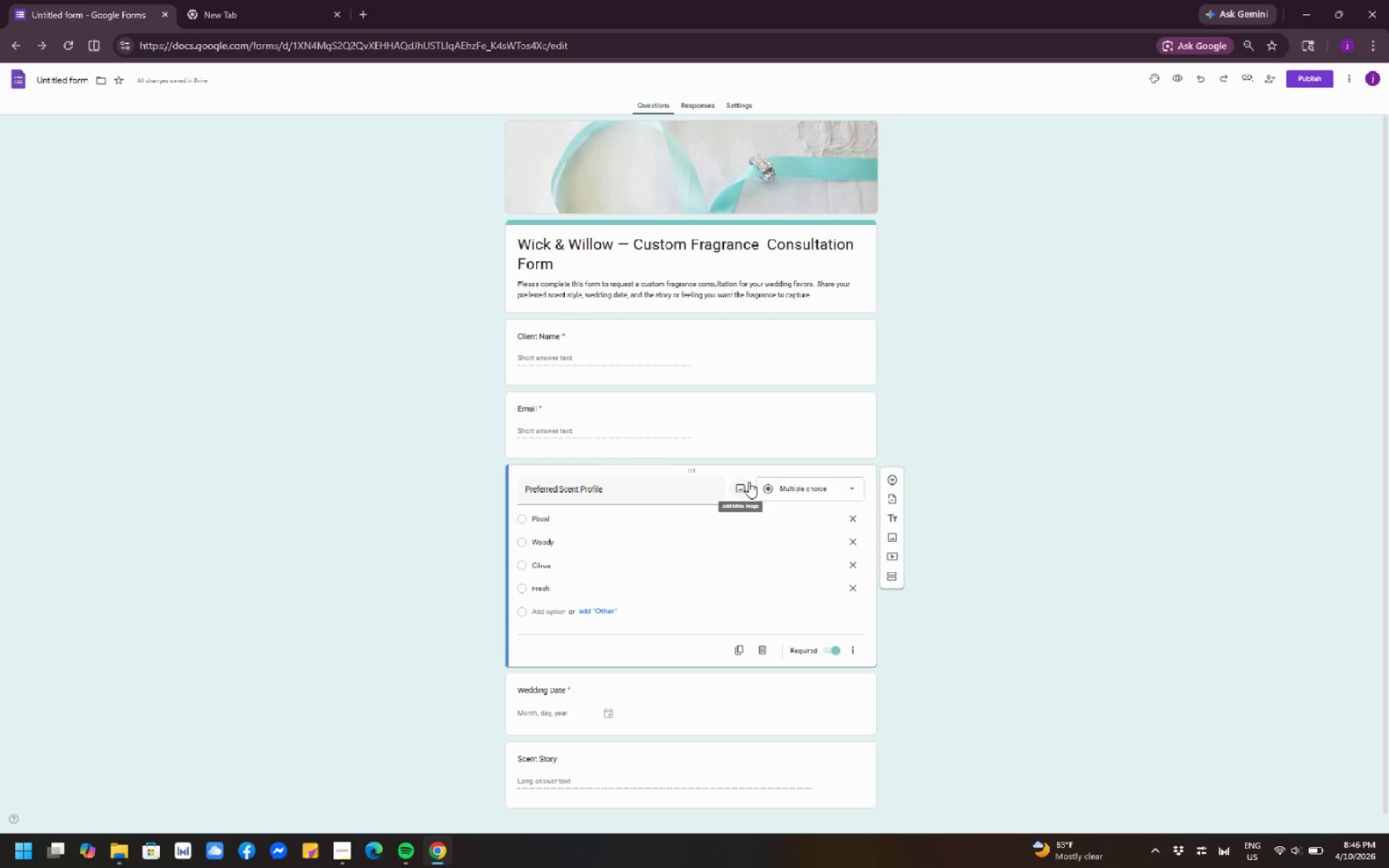 
wait(21.11)
 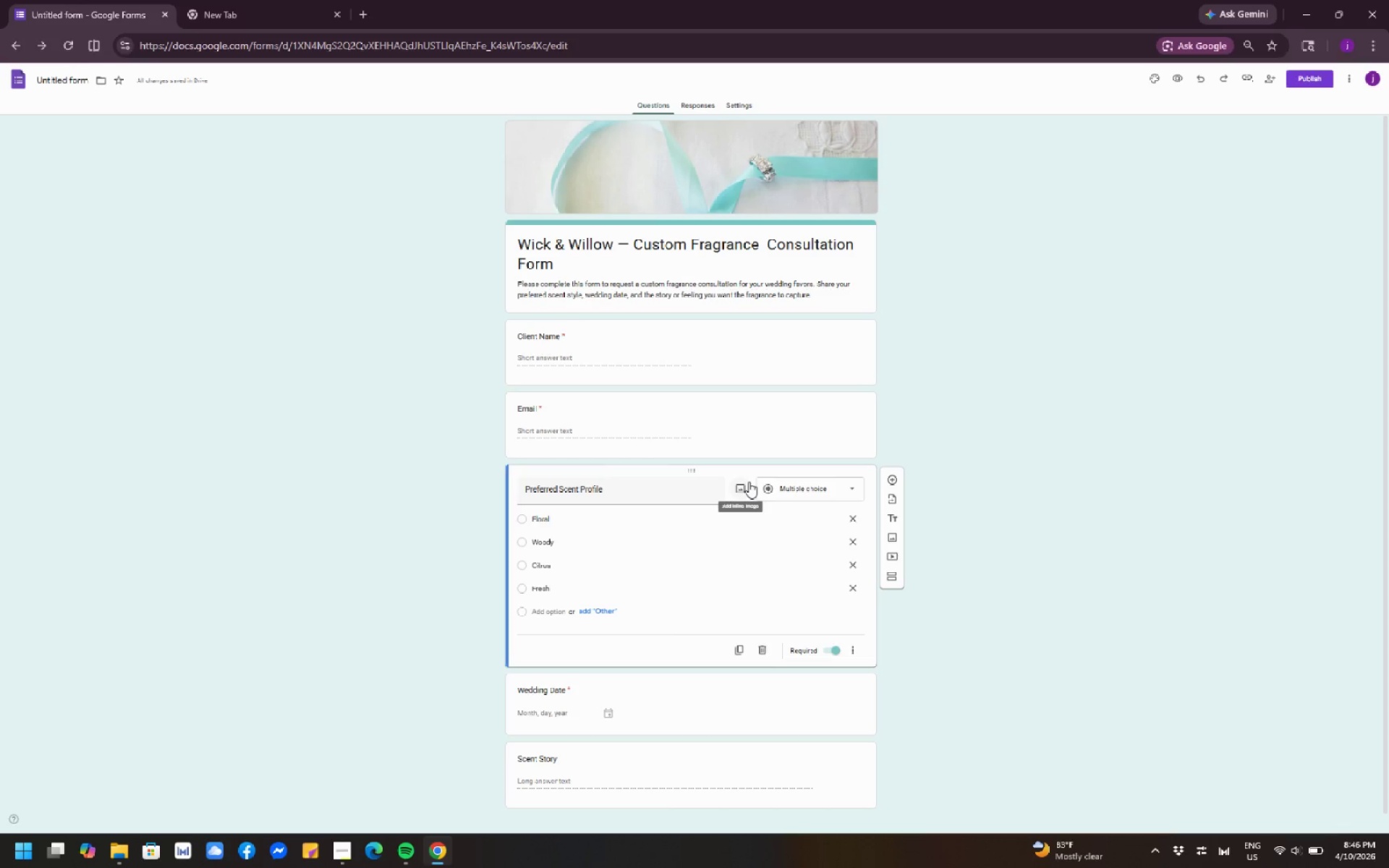 
left_click([1248, 87])
 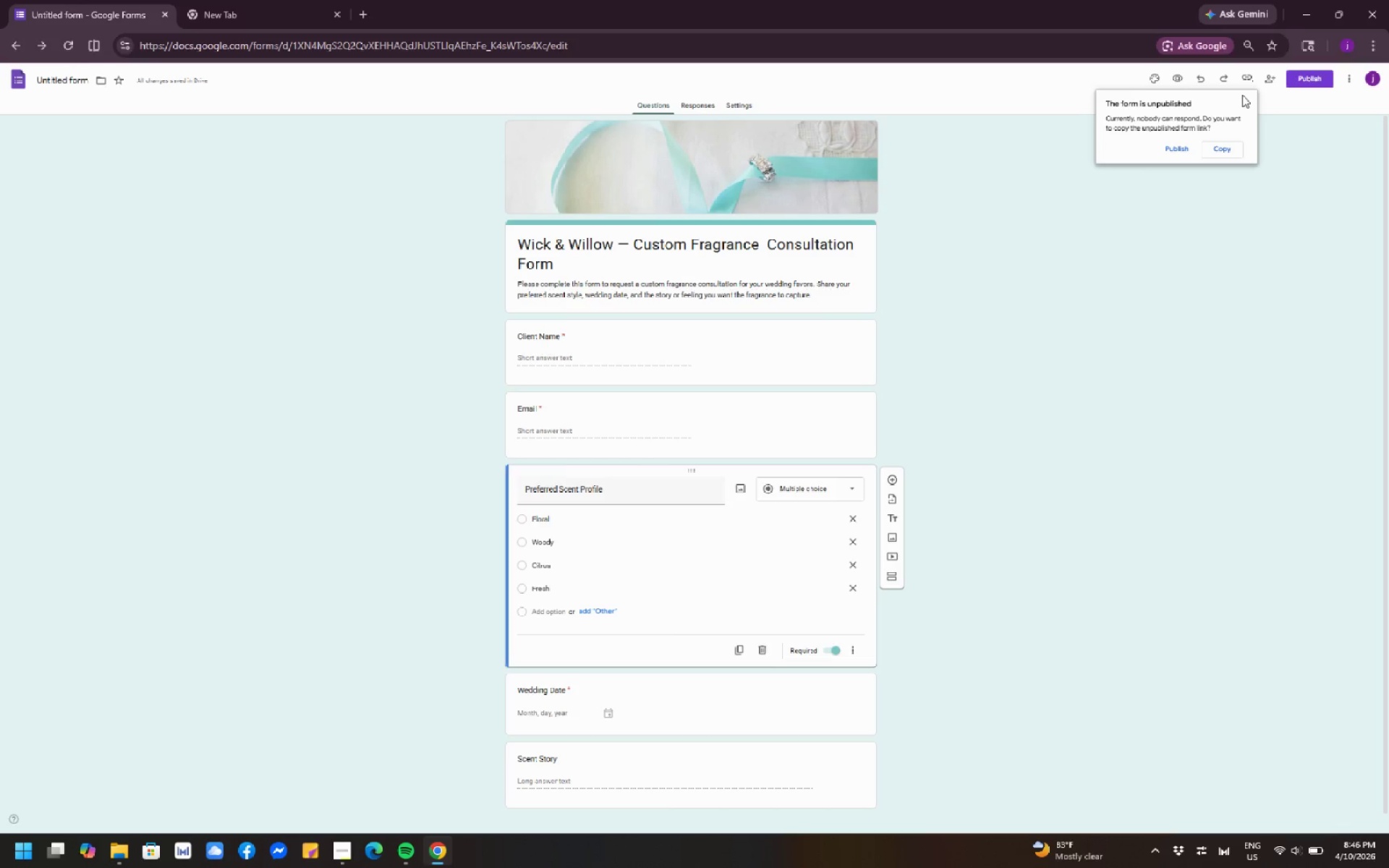 
left_click([1301, 191])
 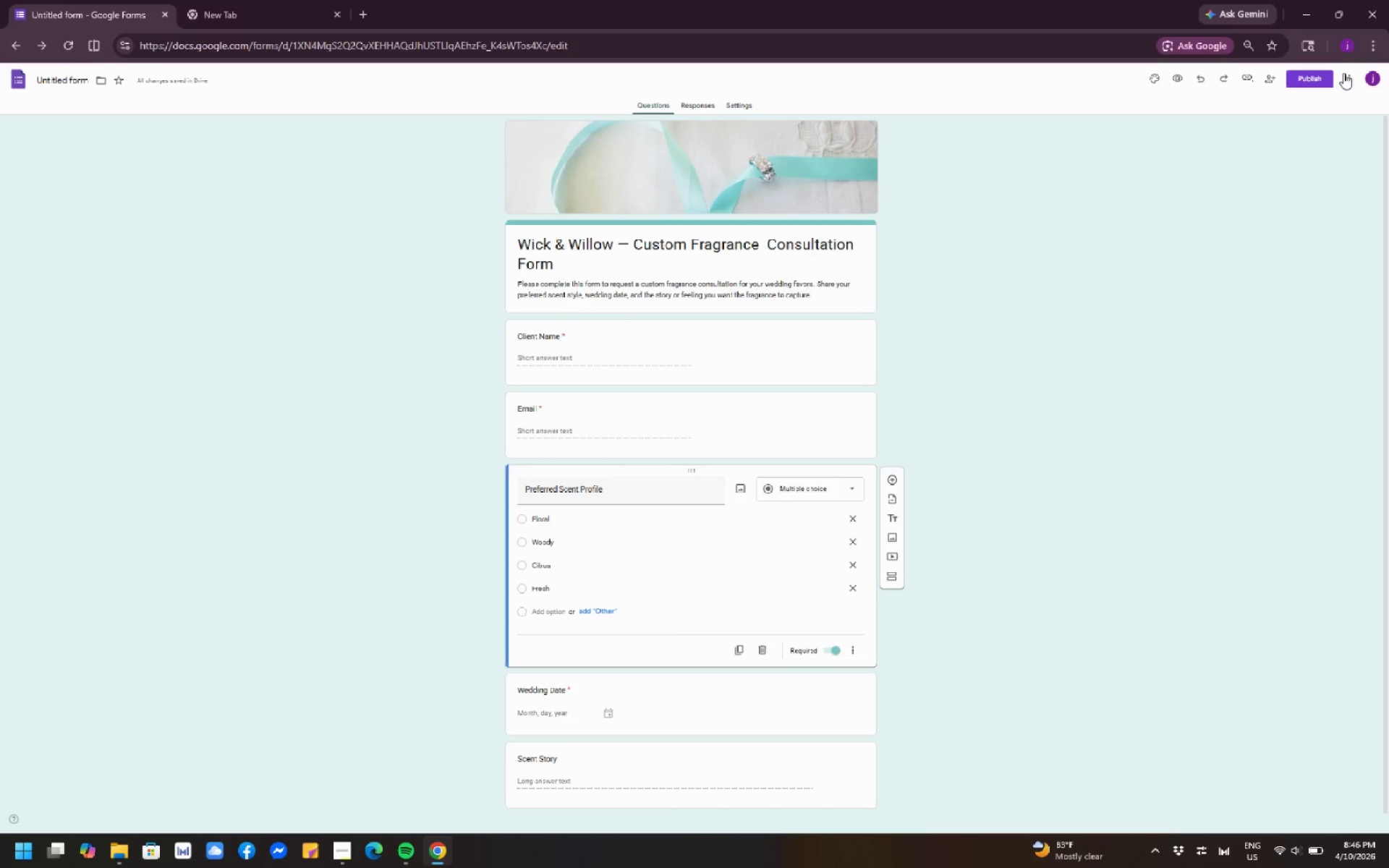 
left_click([1347, 73])
 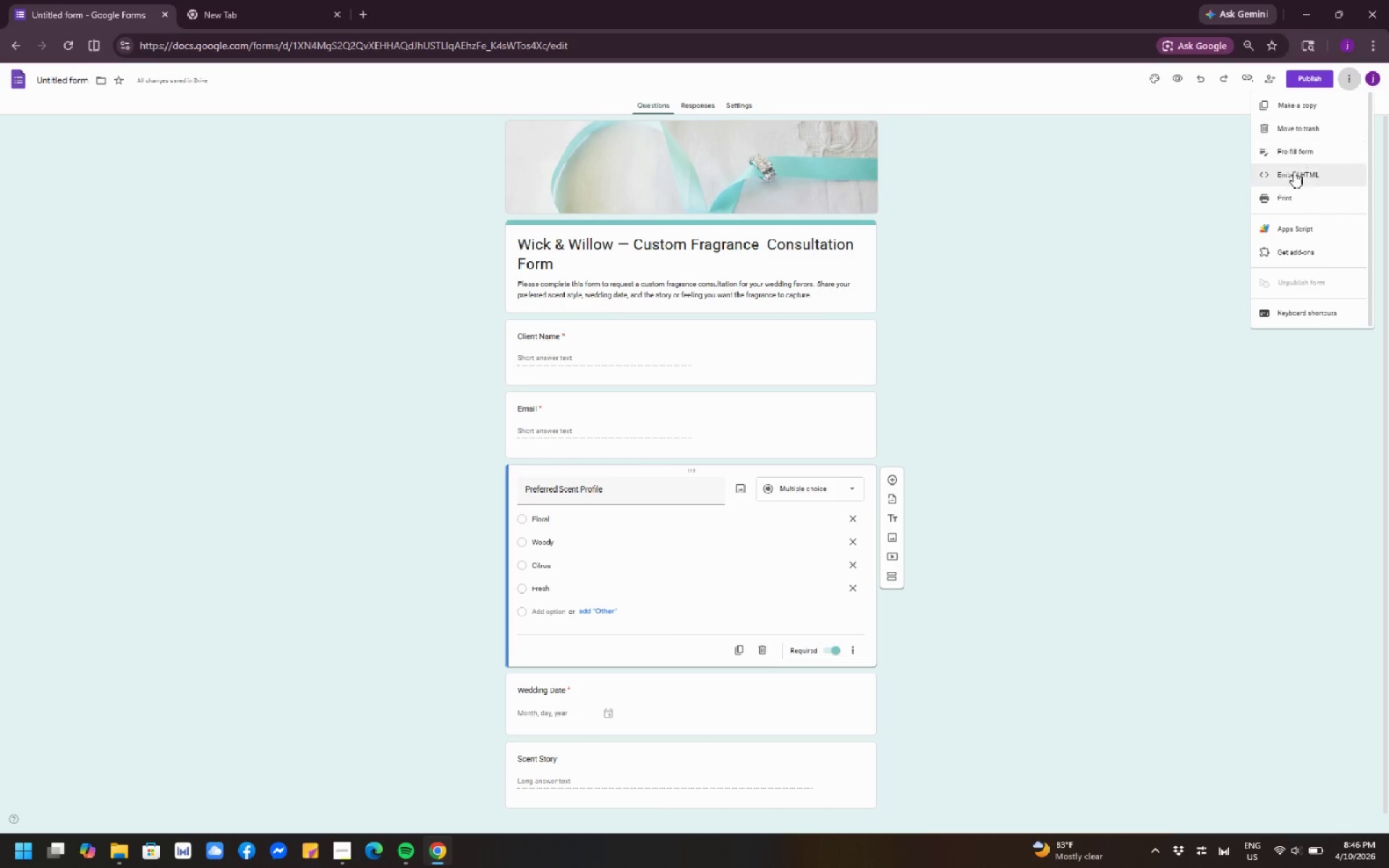 
left_click([1156, 332])
 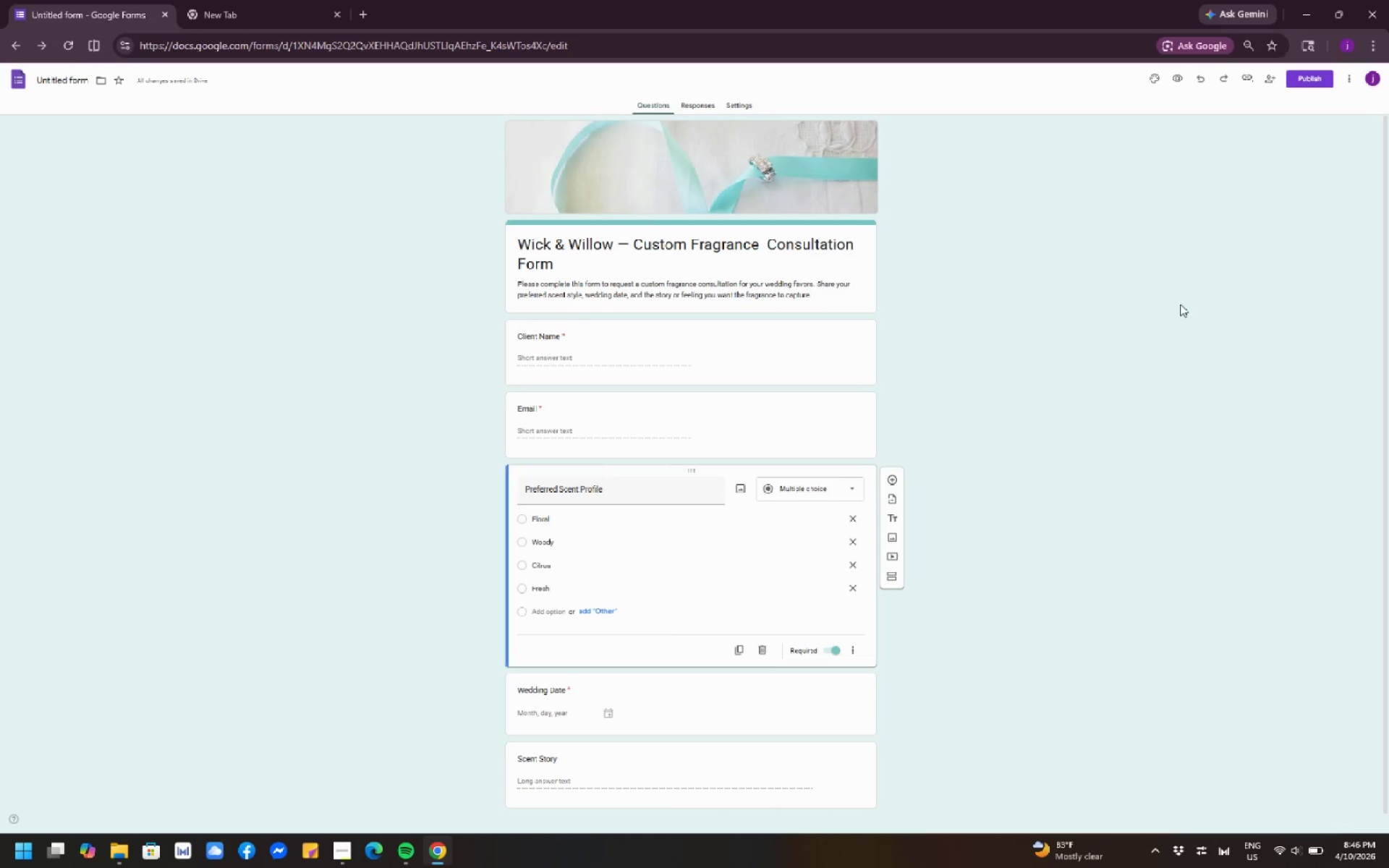 
wait(36.69)
 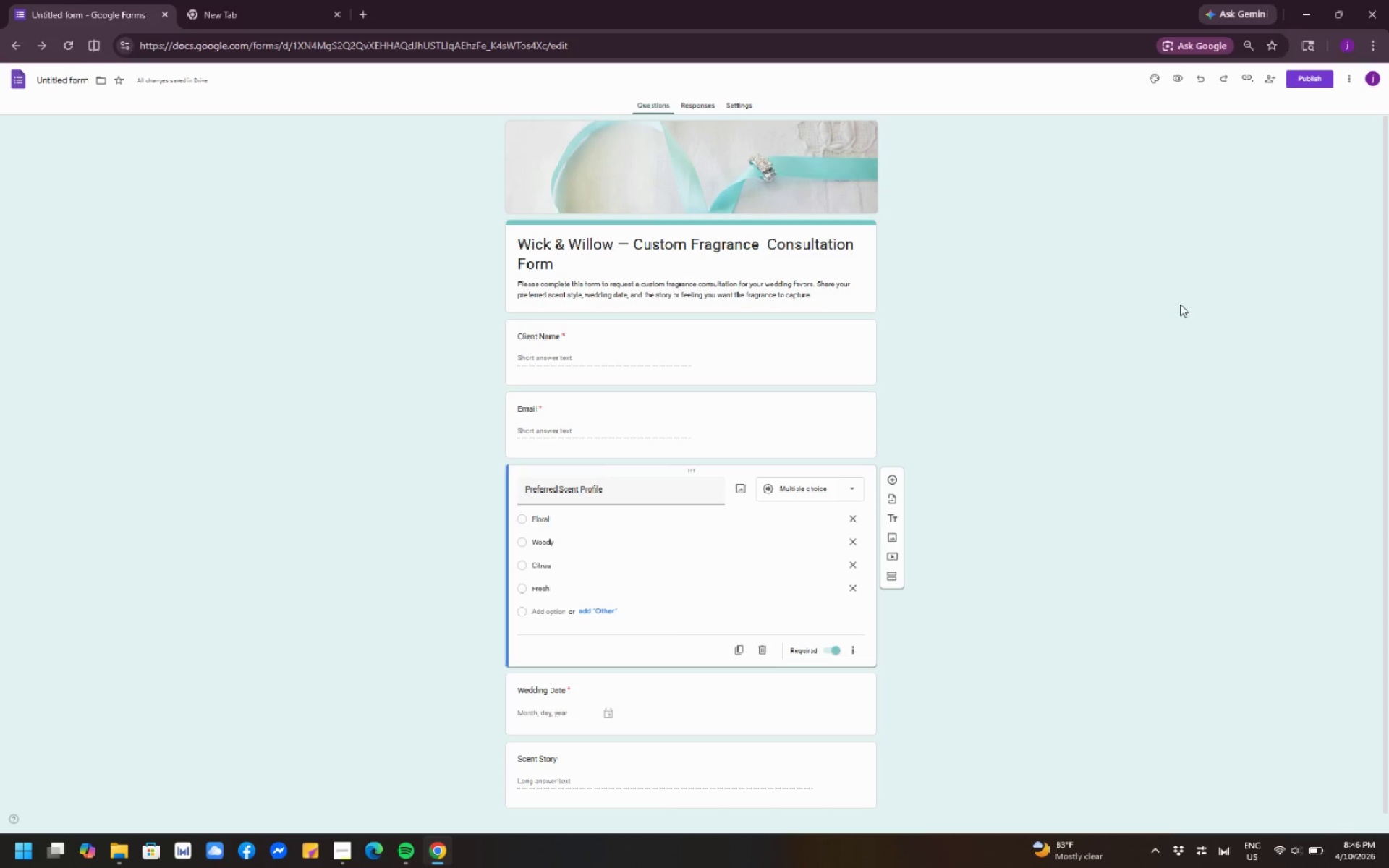 
key(Control+ControlLeft)
 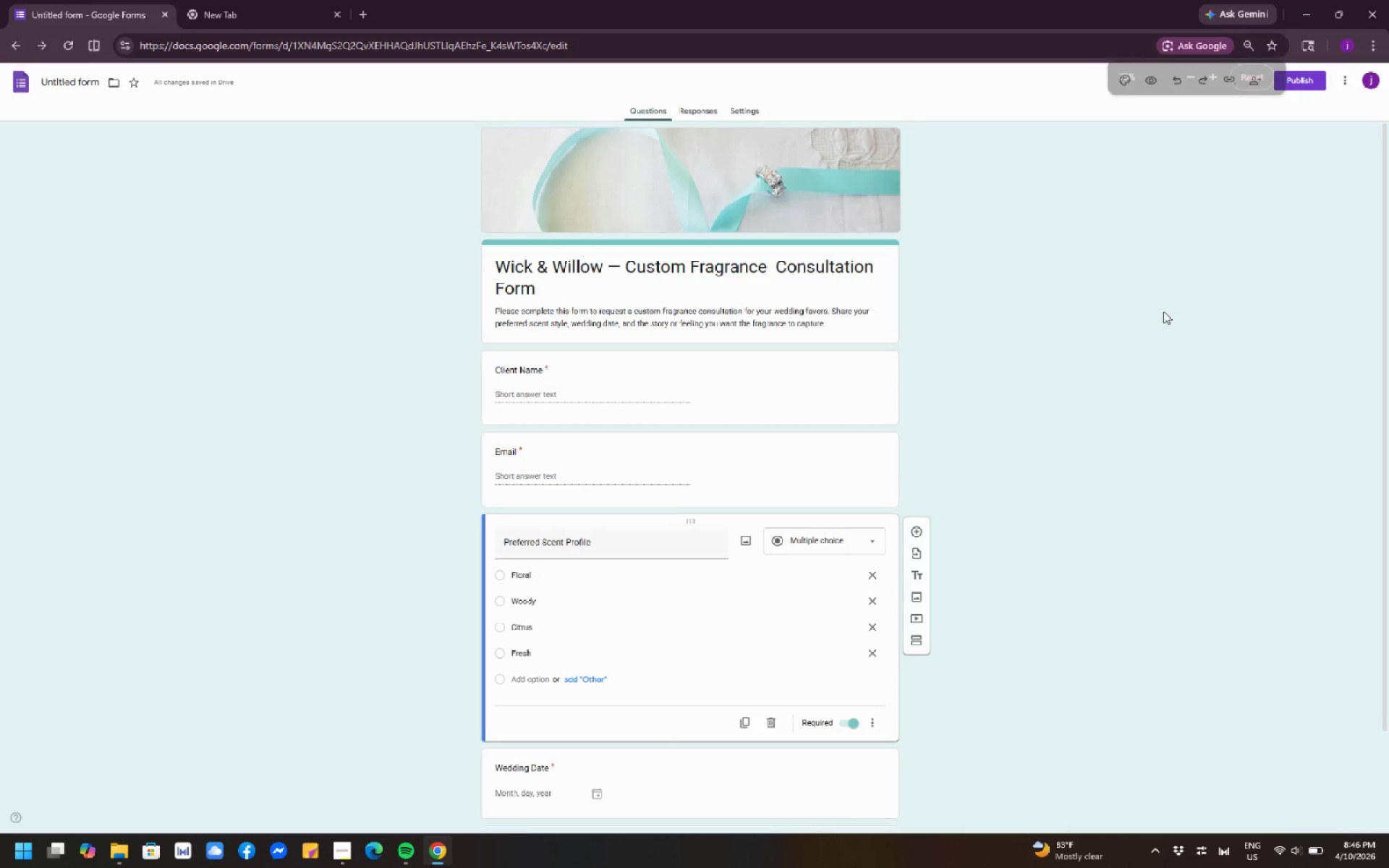 
scroll: coordinate [1163, 311], scroll_direction: up, amount: 1.0
 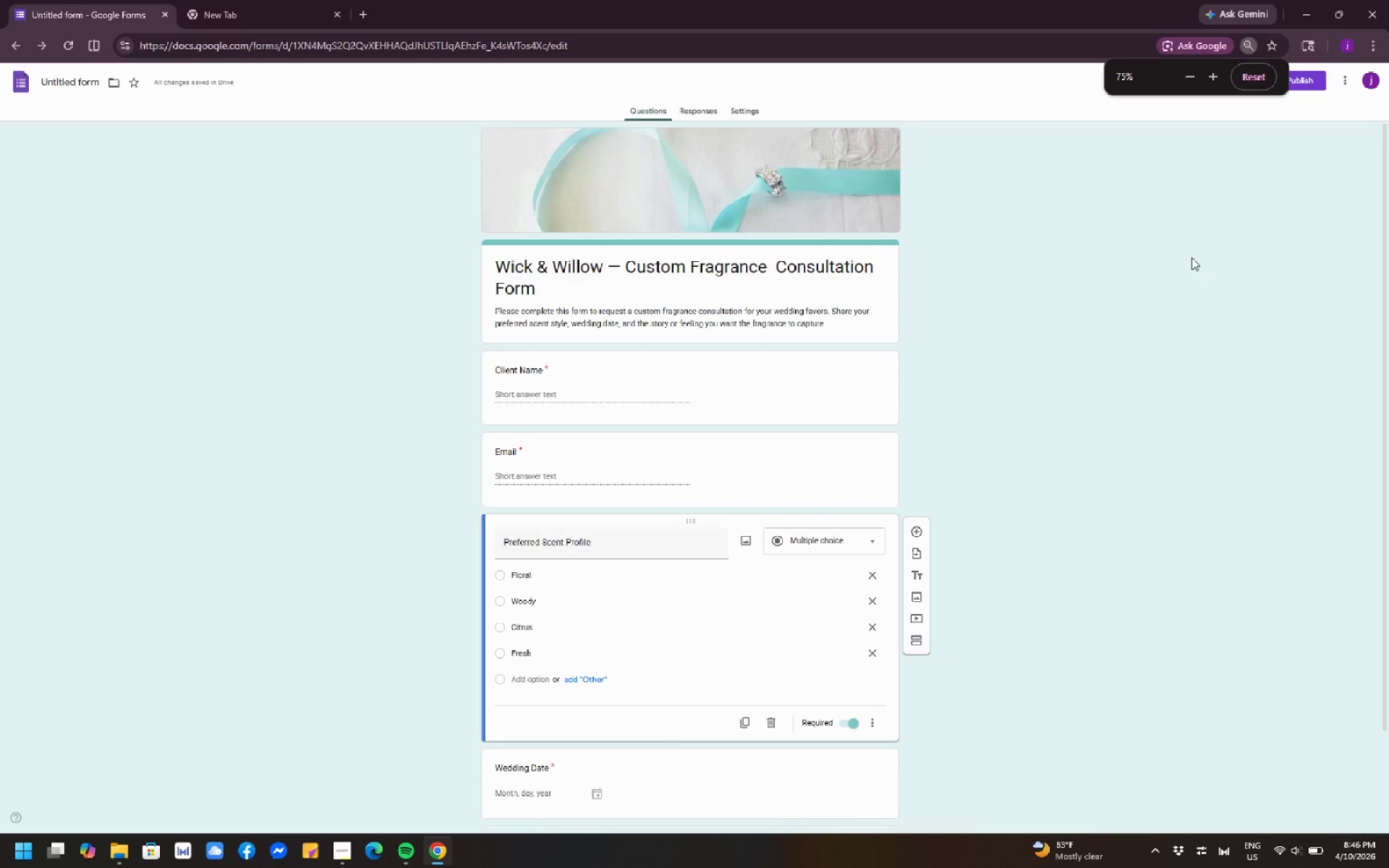 
hold_key(key=ControlLeft, duration=0.31)
scroll: coordinate [1192, 258], scroll_direction: up, amount: 1.0
 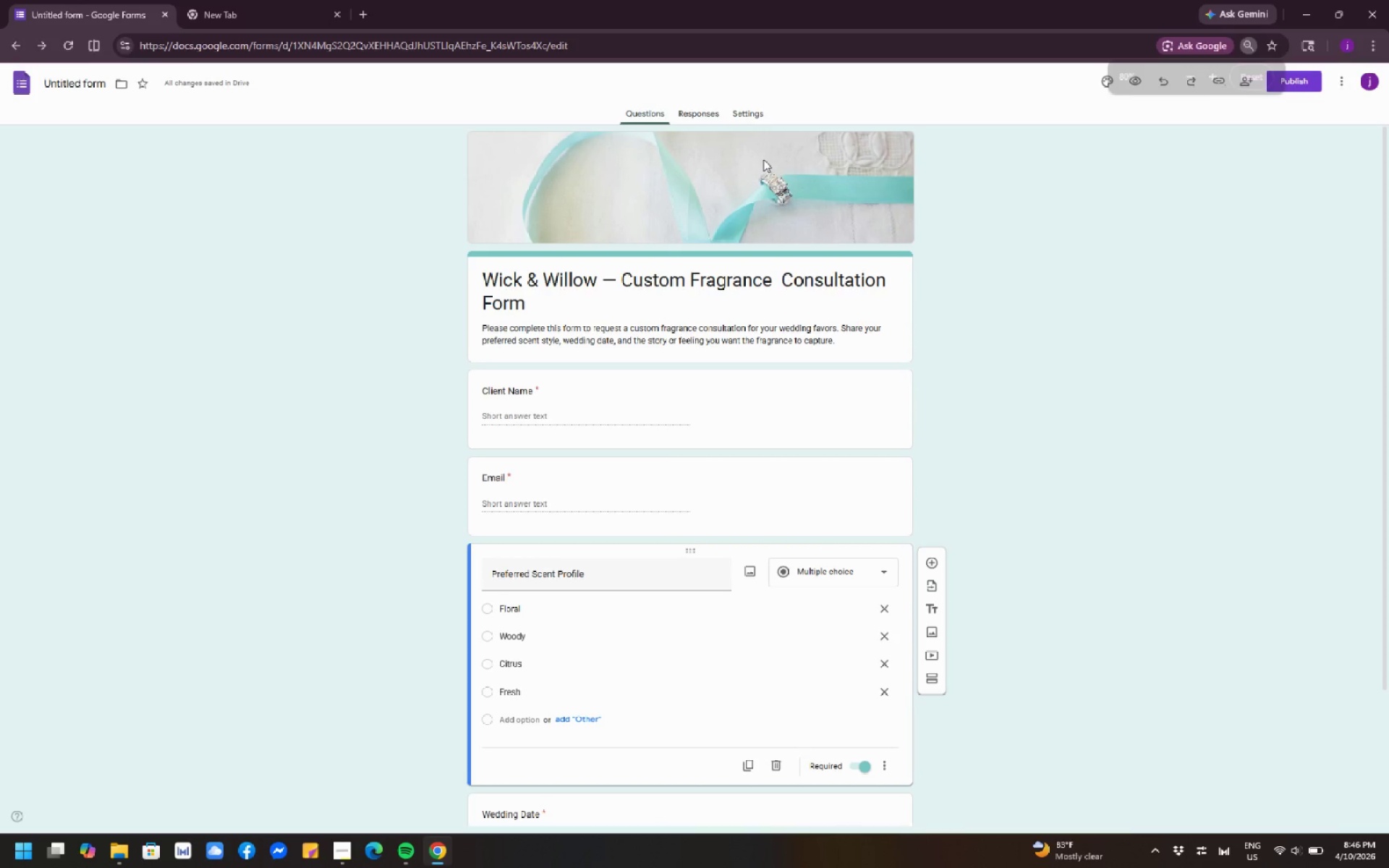 
left_click([702, 111])
 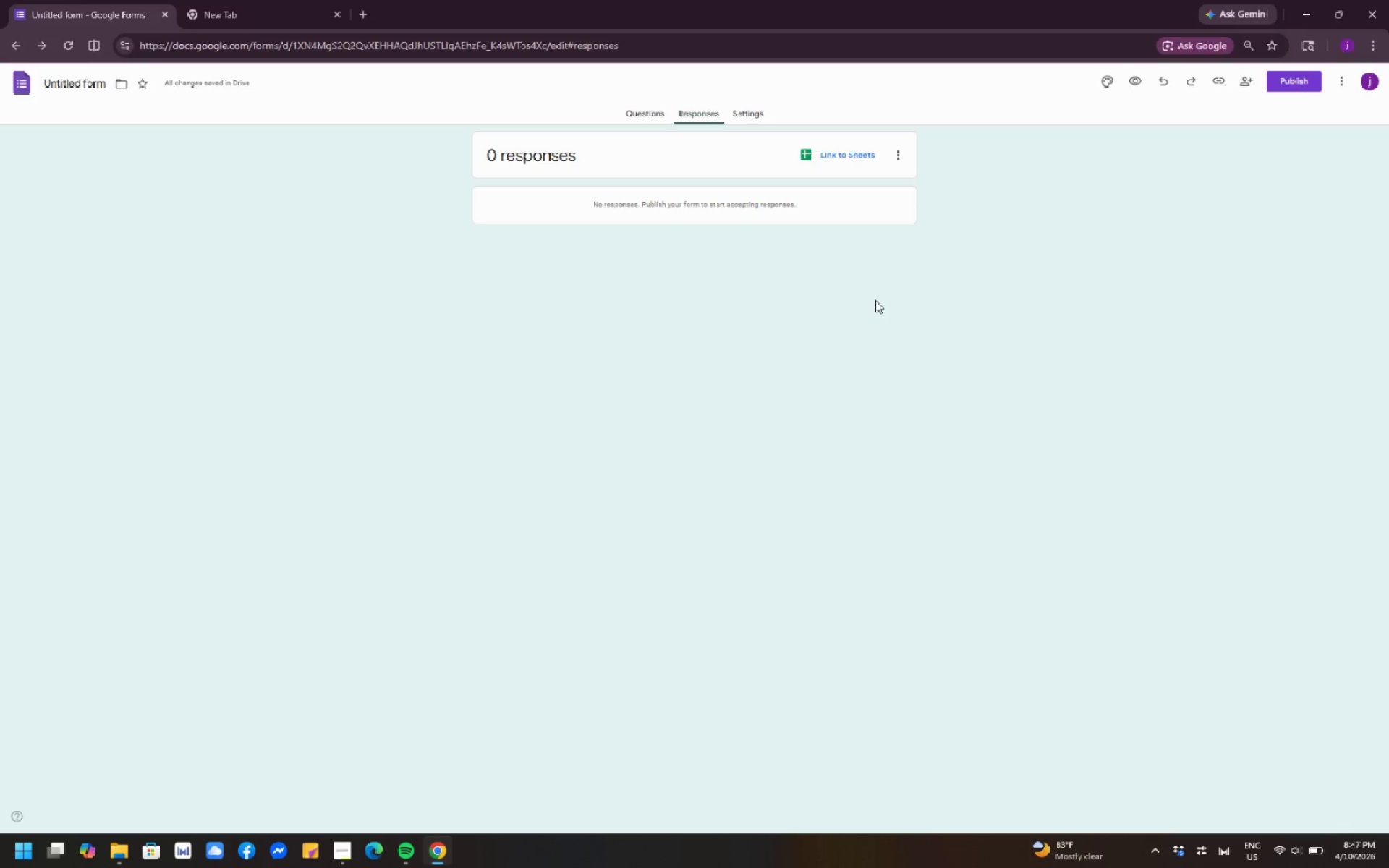 
wait(16.76)
 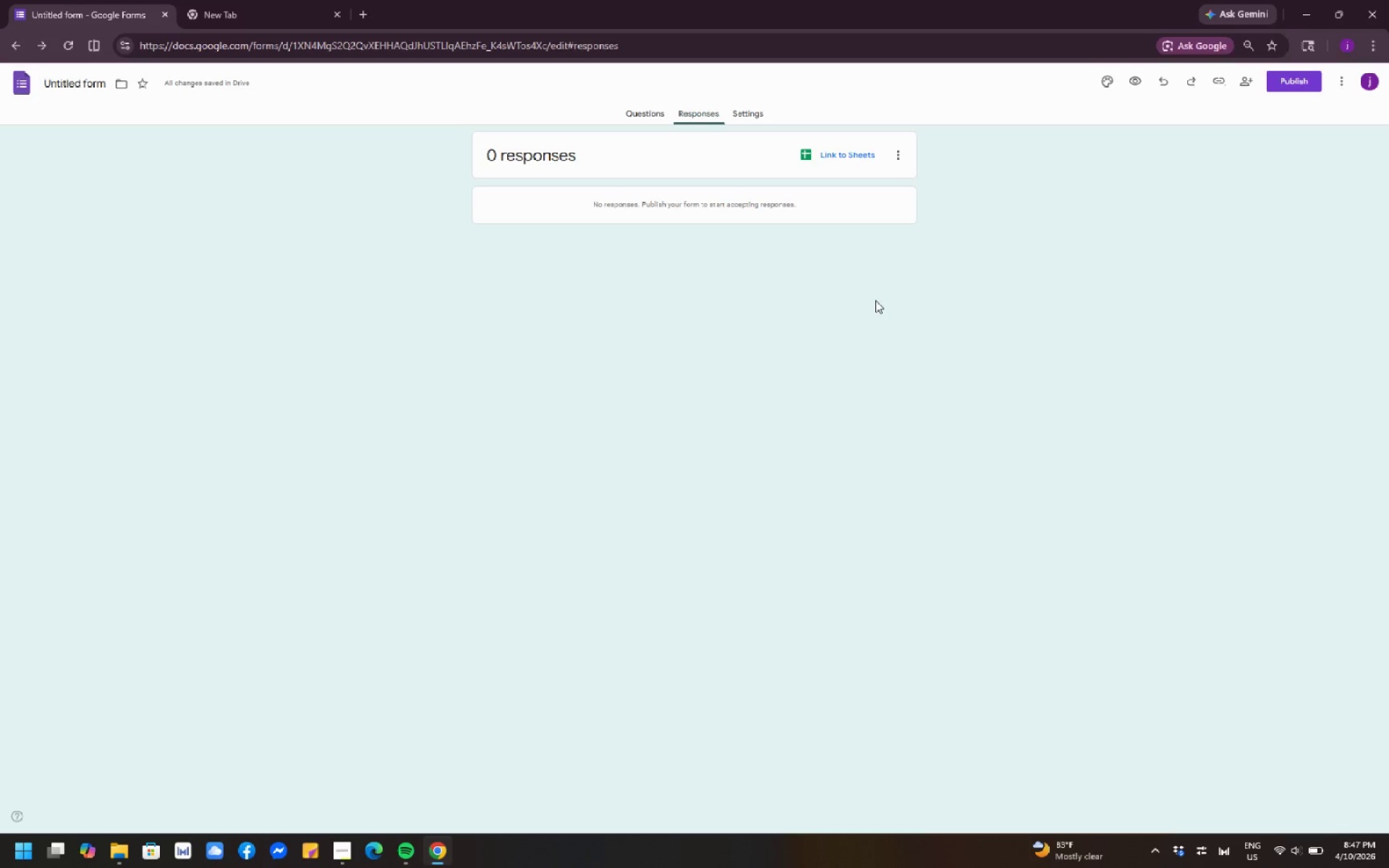 
mouse_move([1220, 98])
 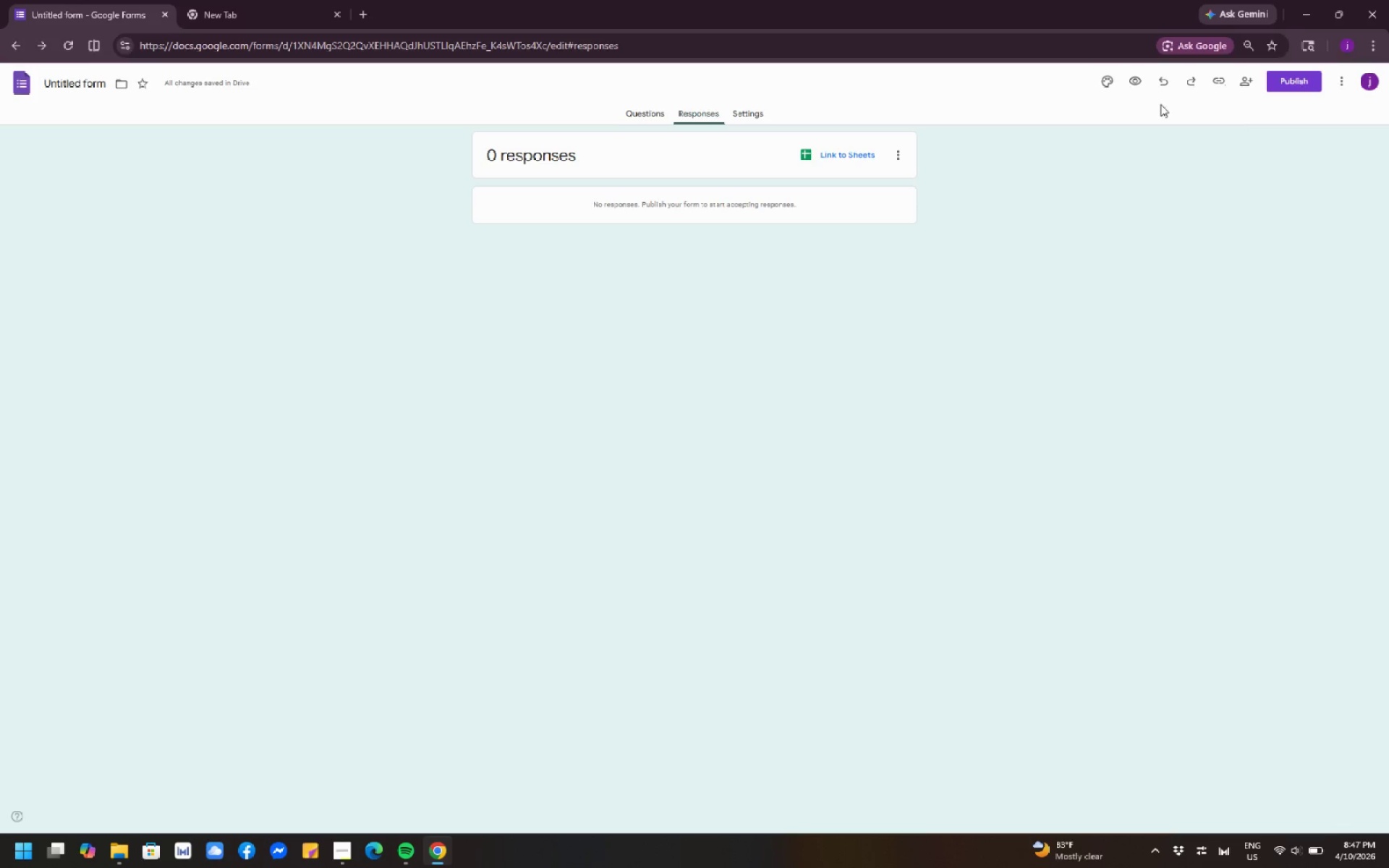 
left_click([746, 119])
 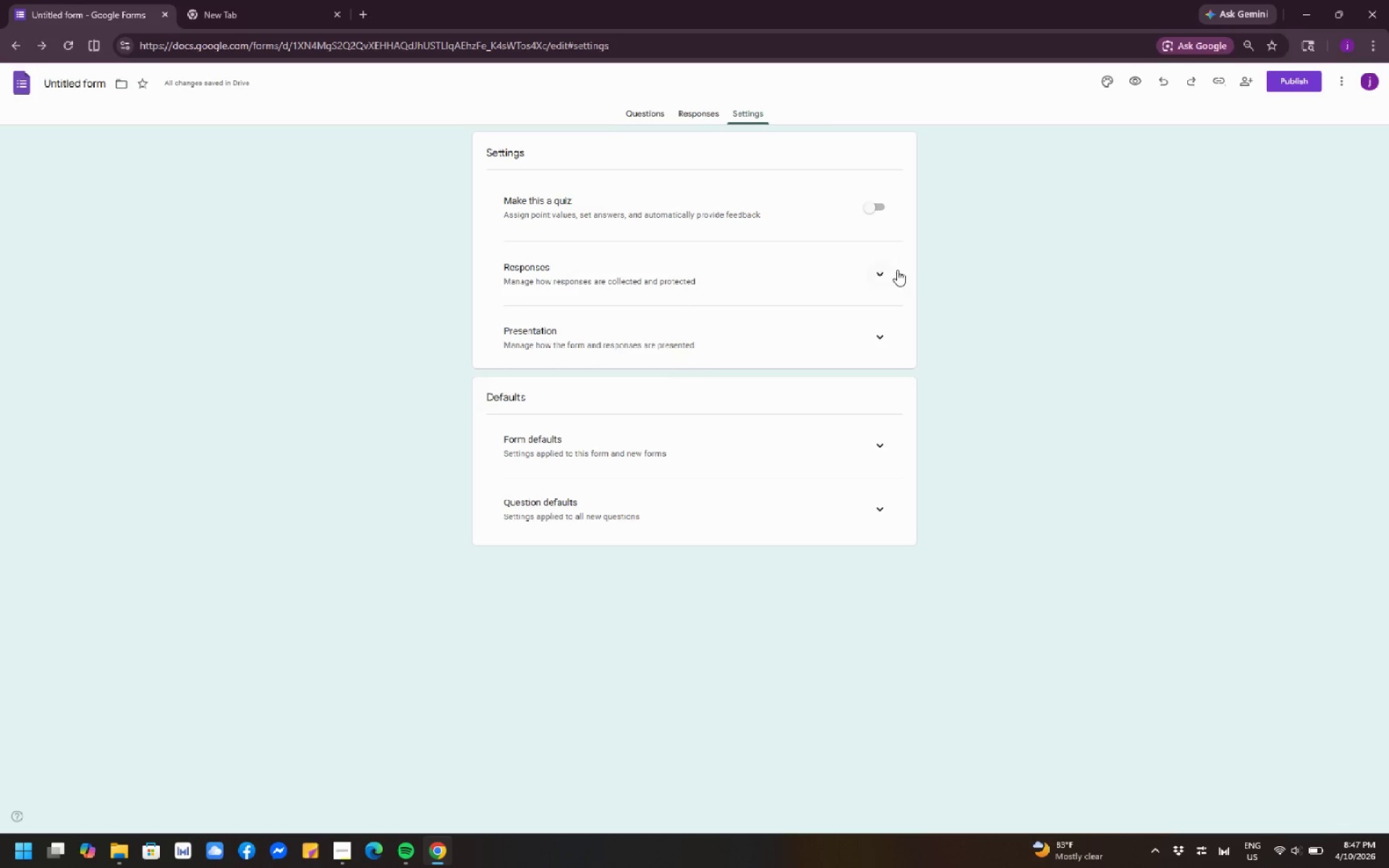 
wait(5.19)
 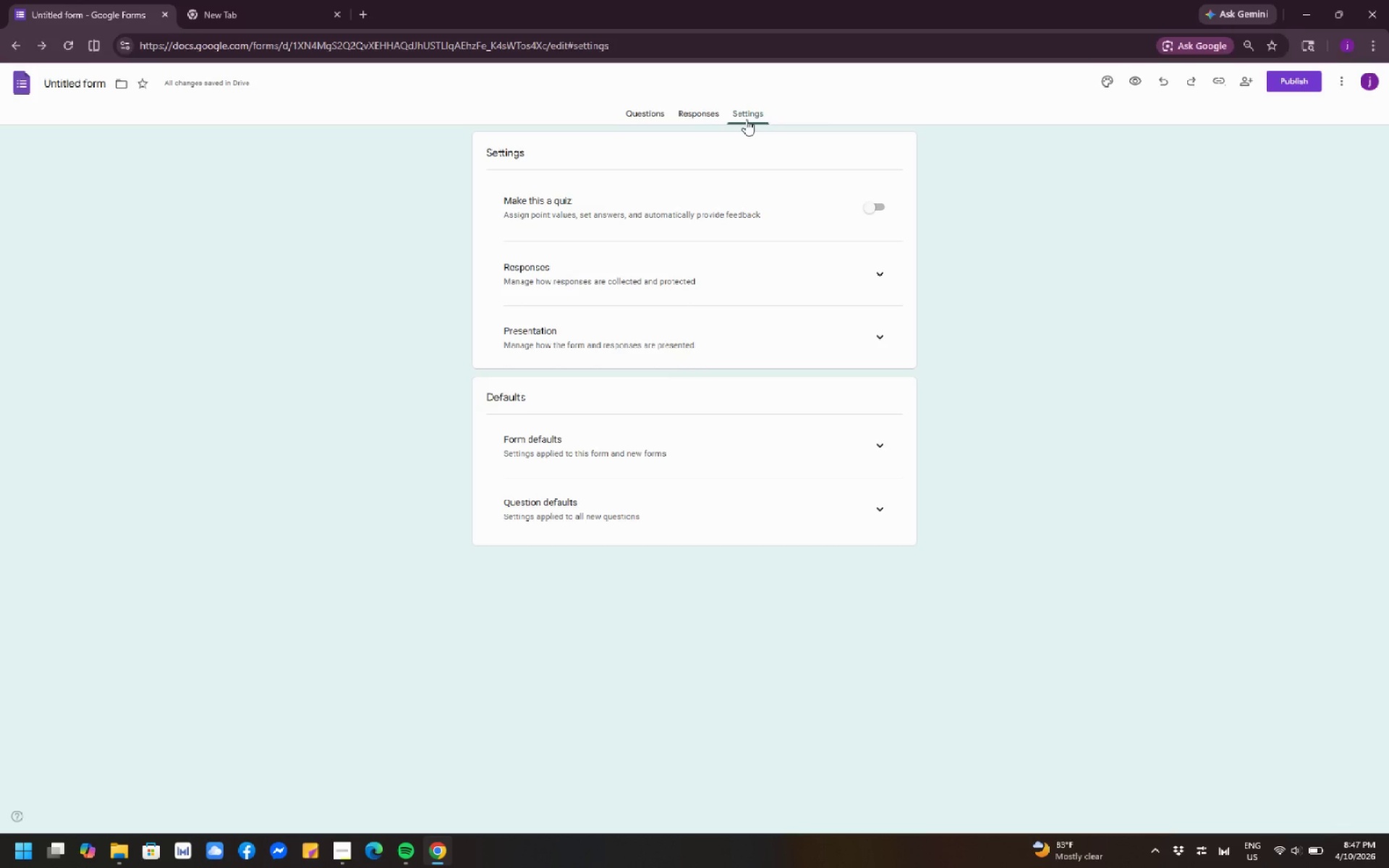 
left_click([962, 318])
 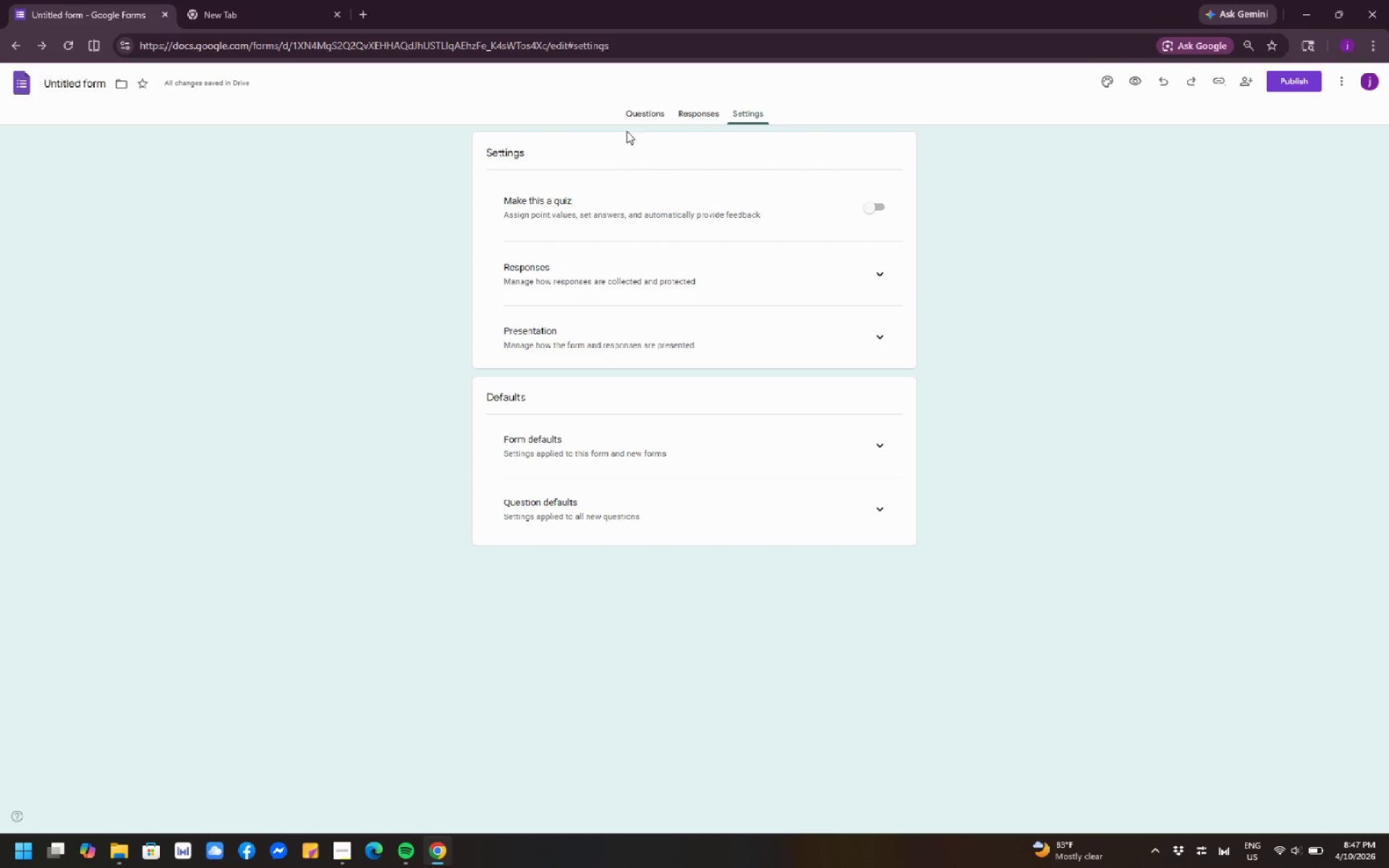 
left_click([630, 117])
 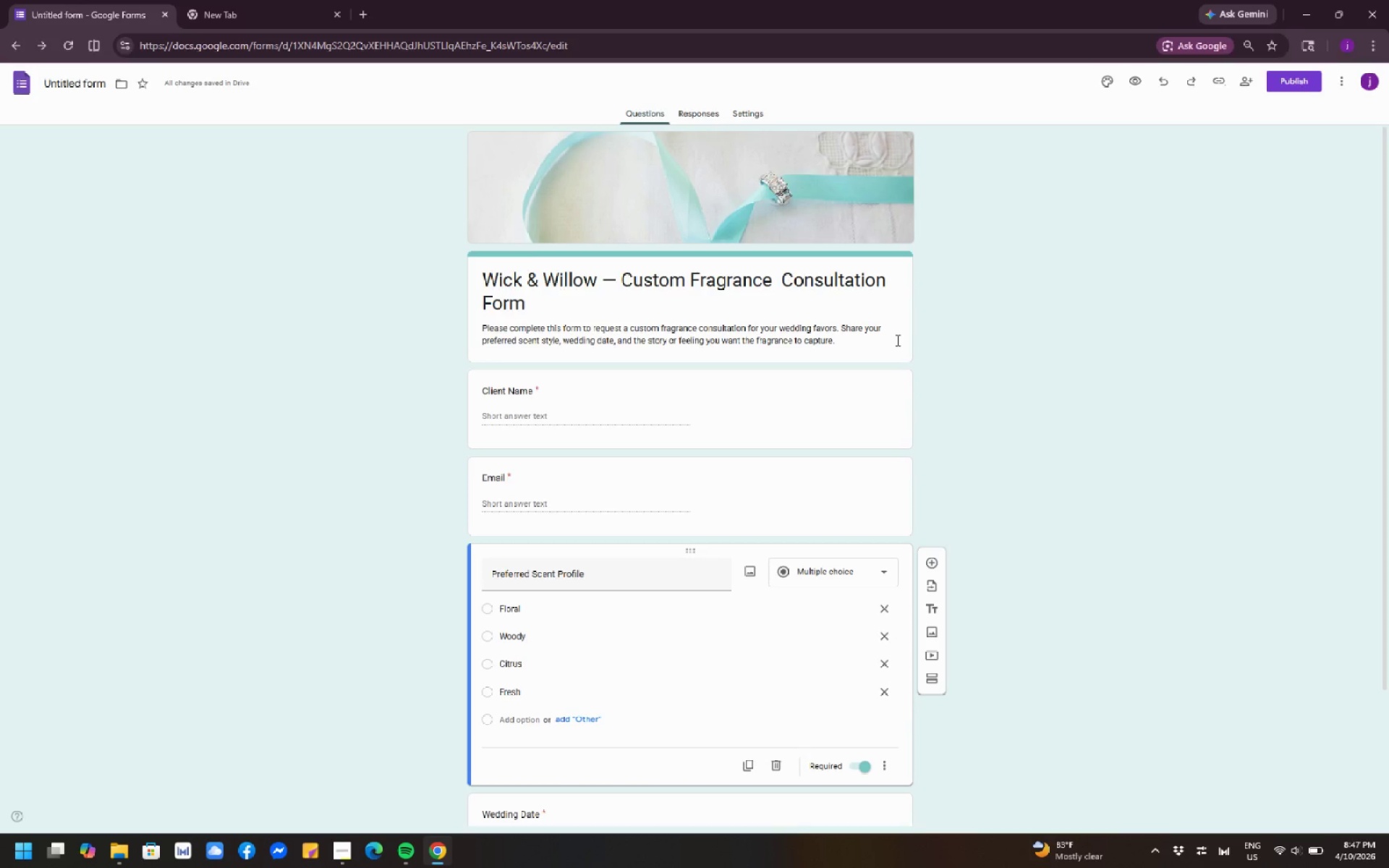 
wait(9.91)
 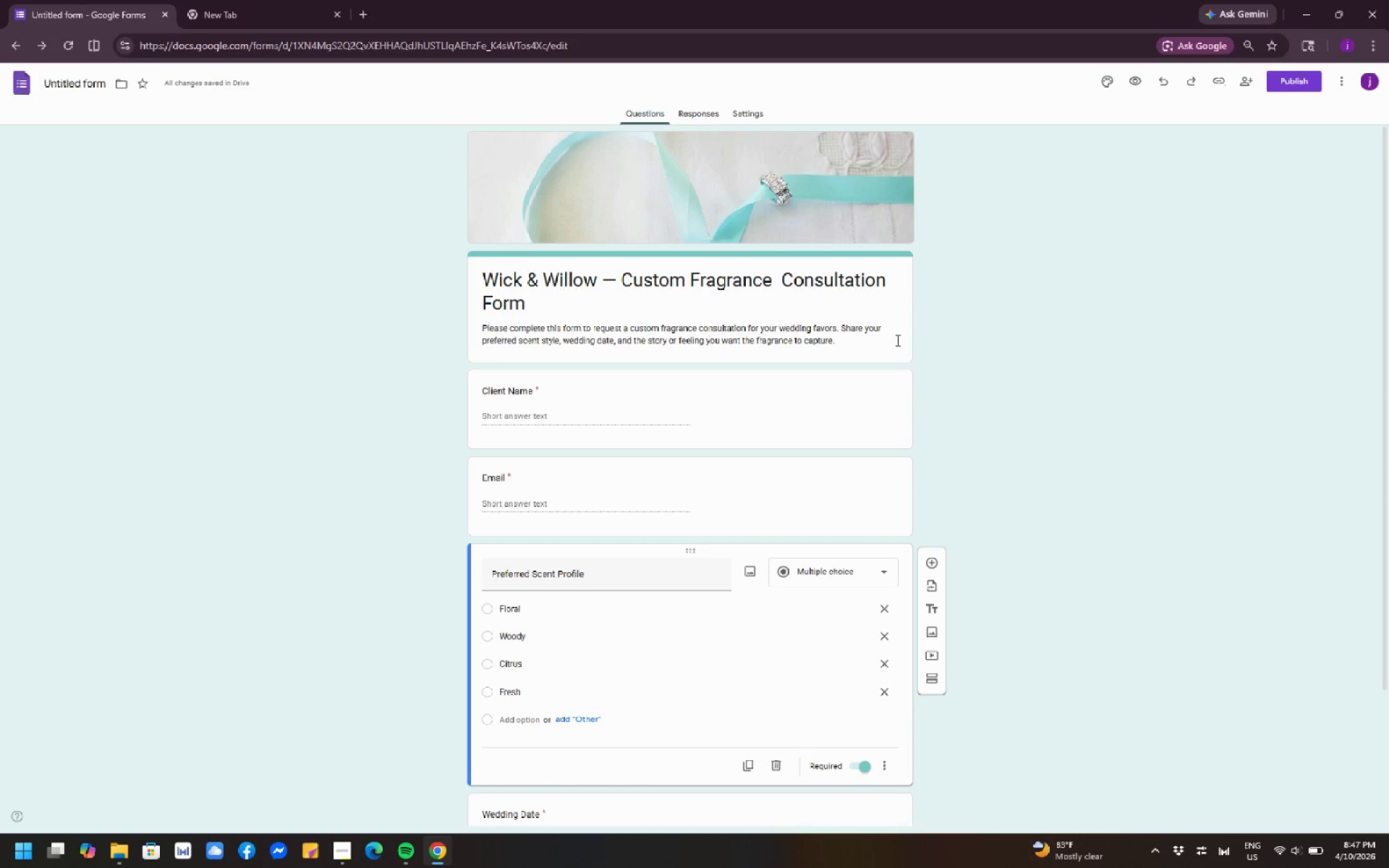 
left_click([698, 118])
 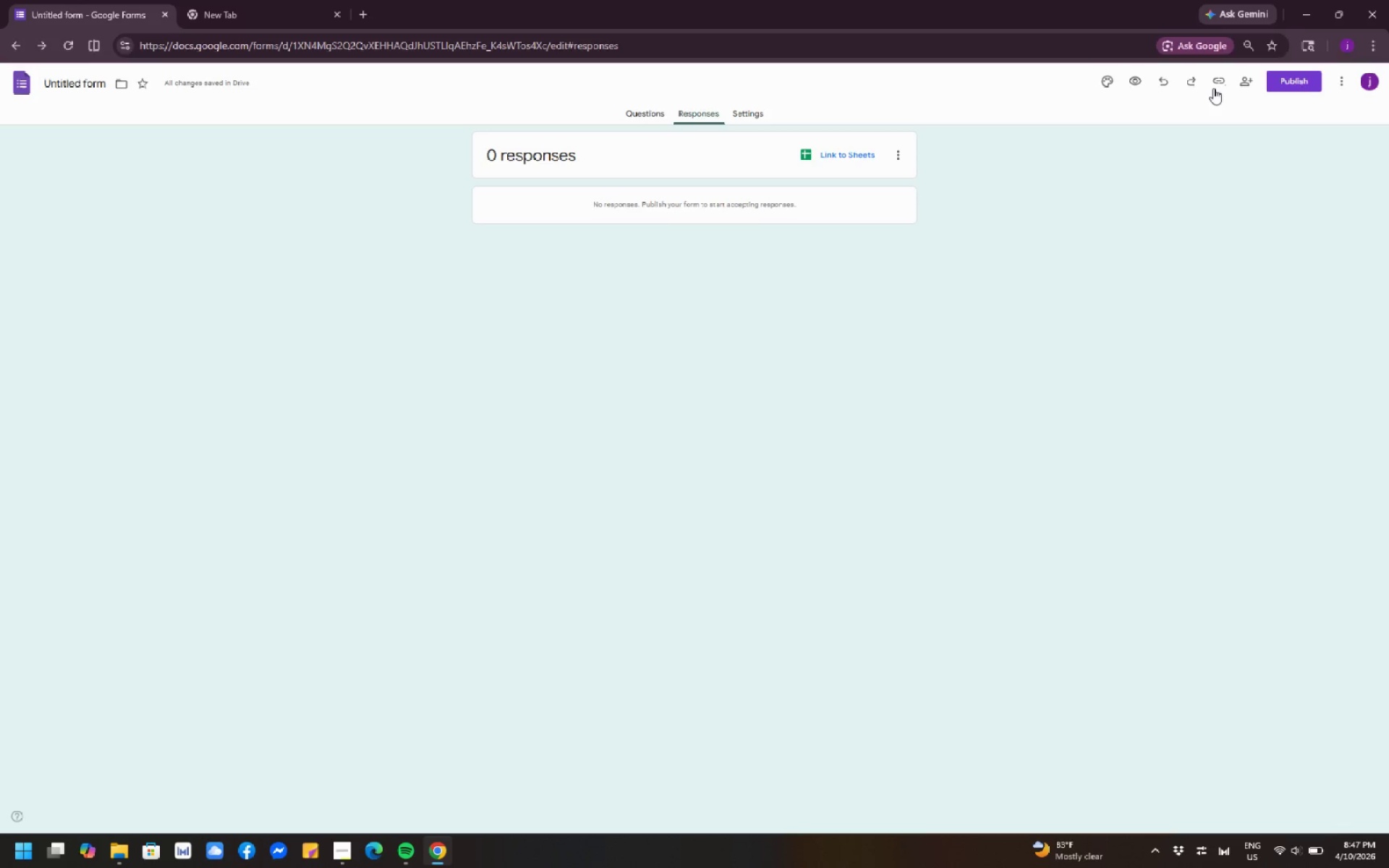 
wait(9.27)
 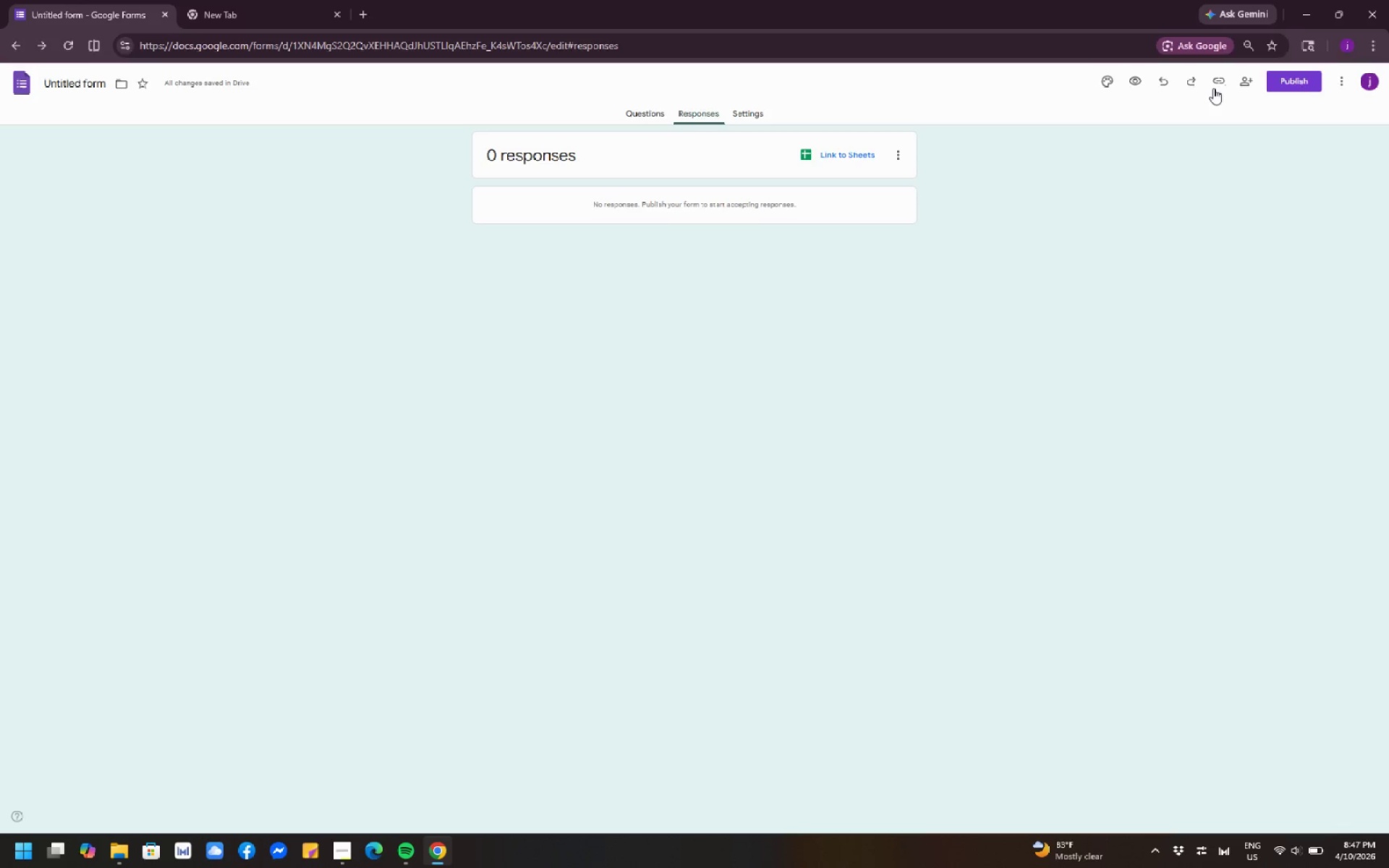 
left_click([1223, 83])
 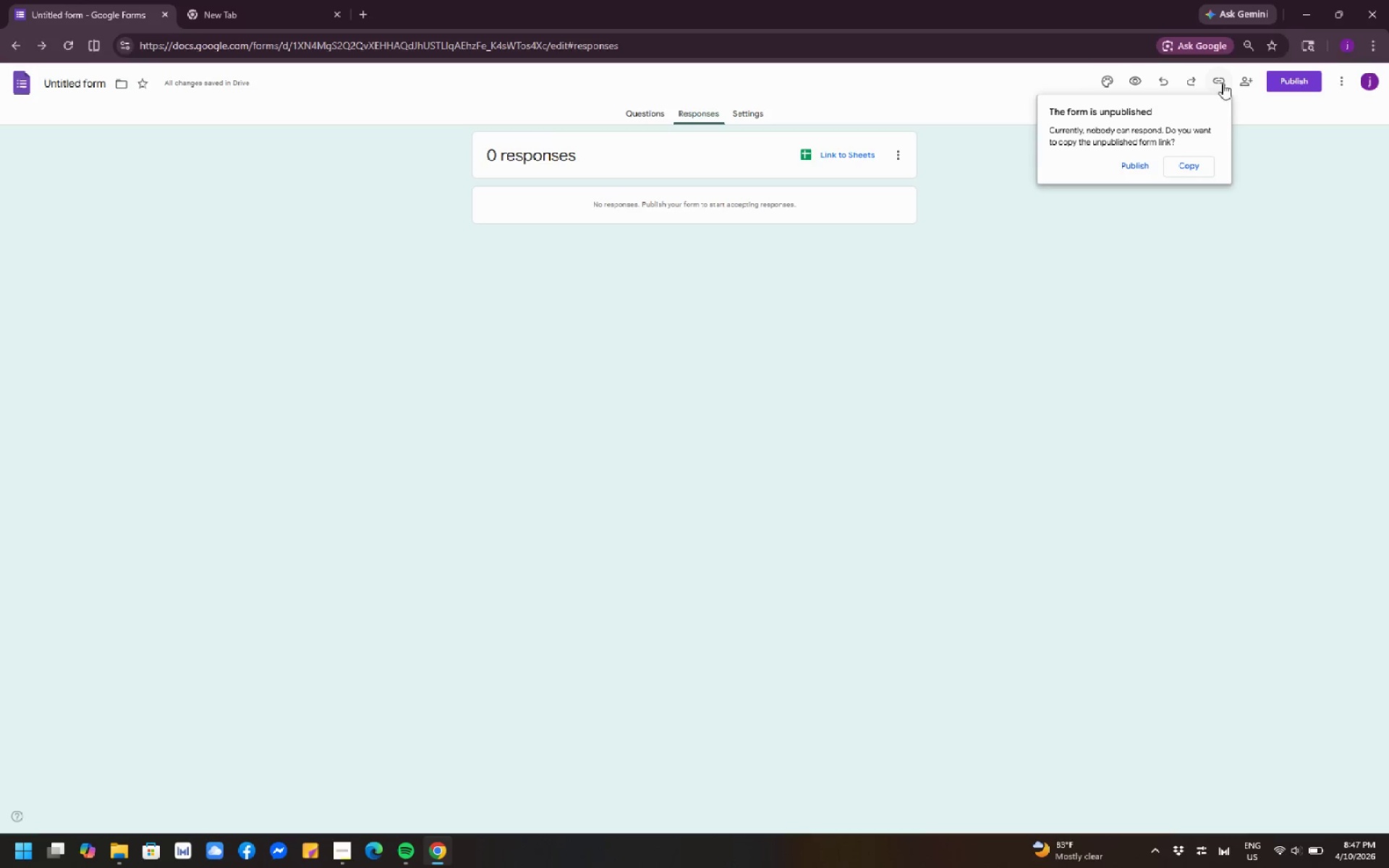 
left_click([1279, 229])
 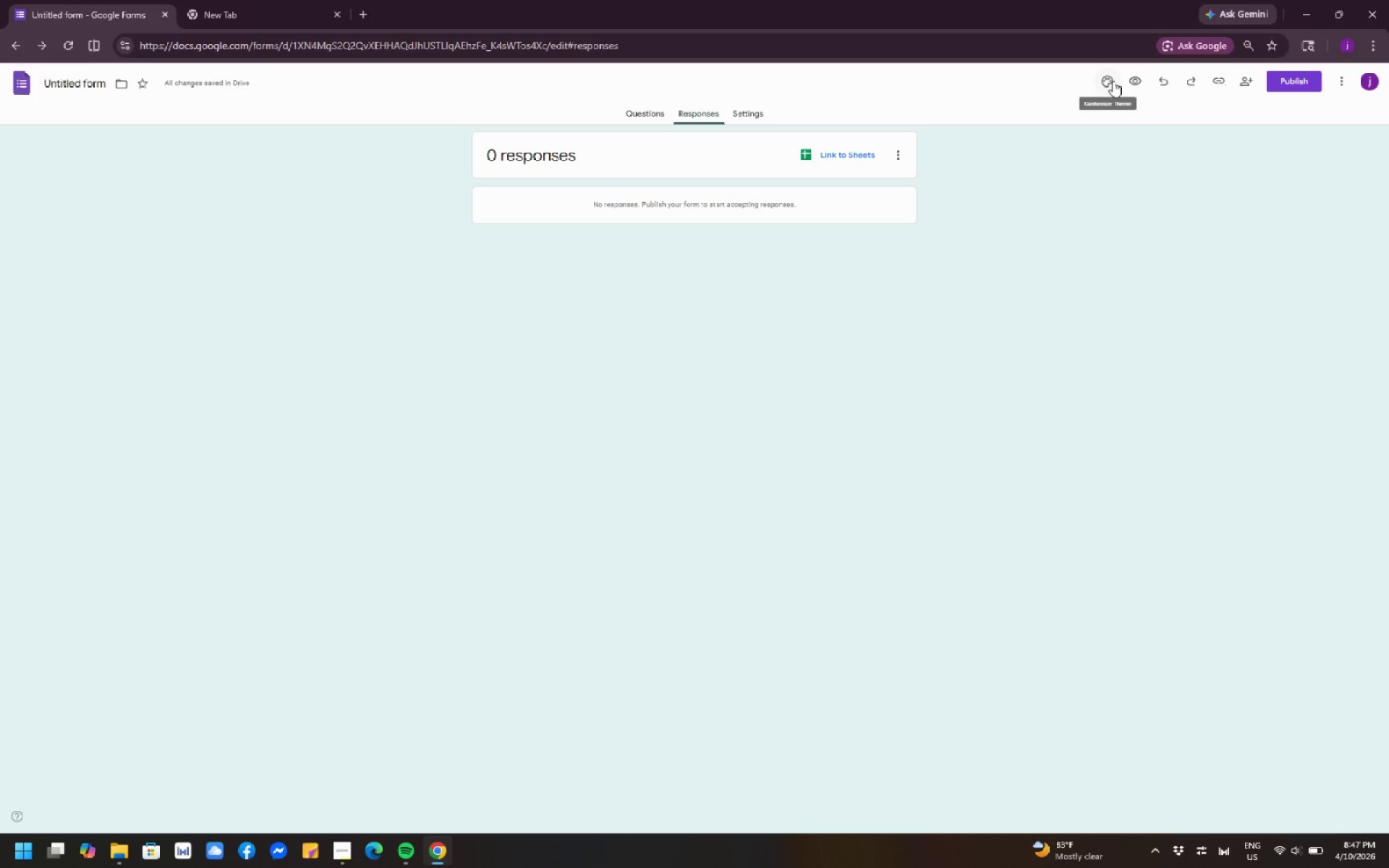 
wait(5.8)
 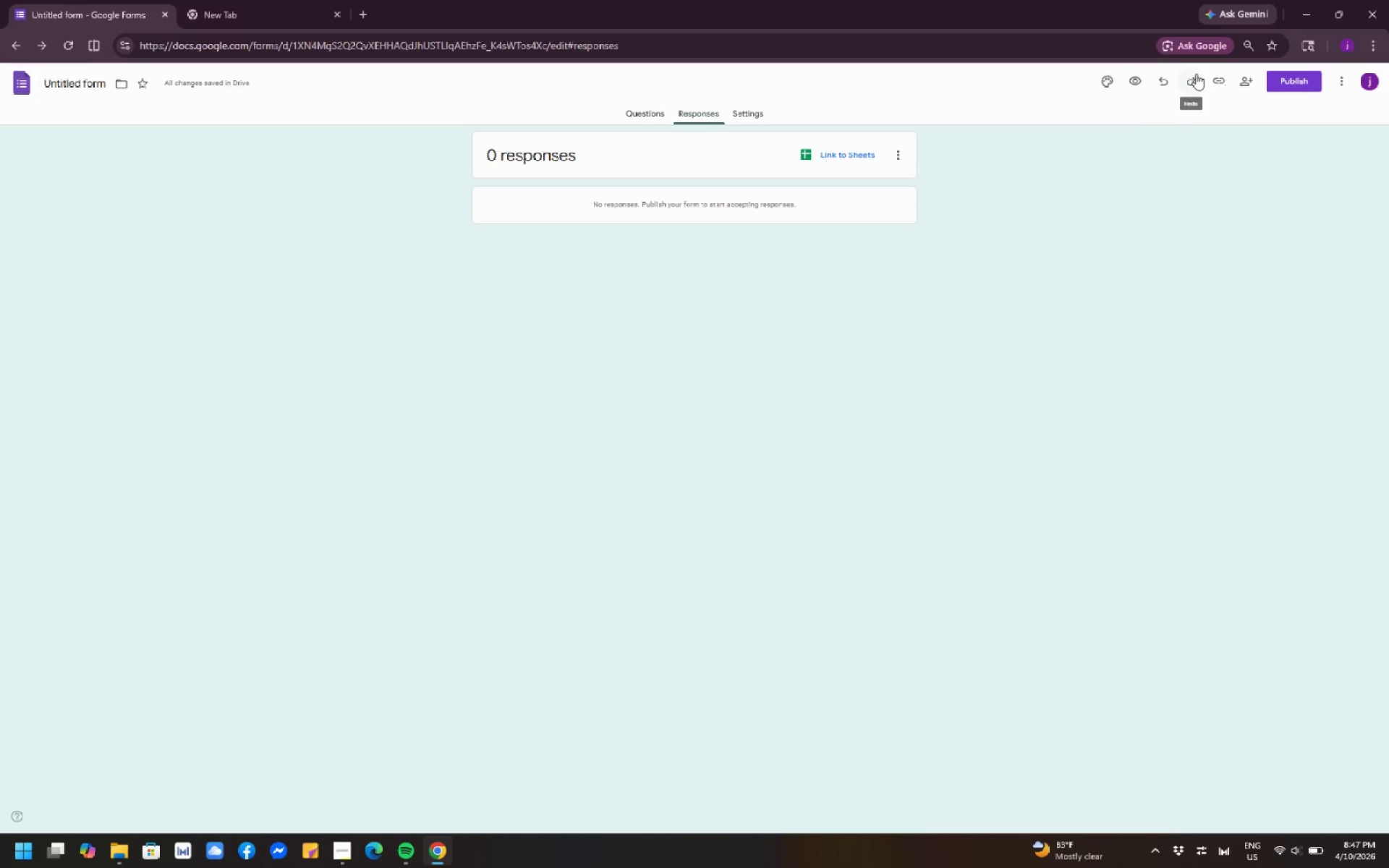 
left_click([1341, 77])
 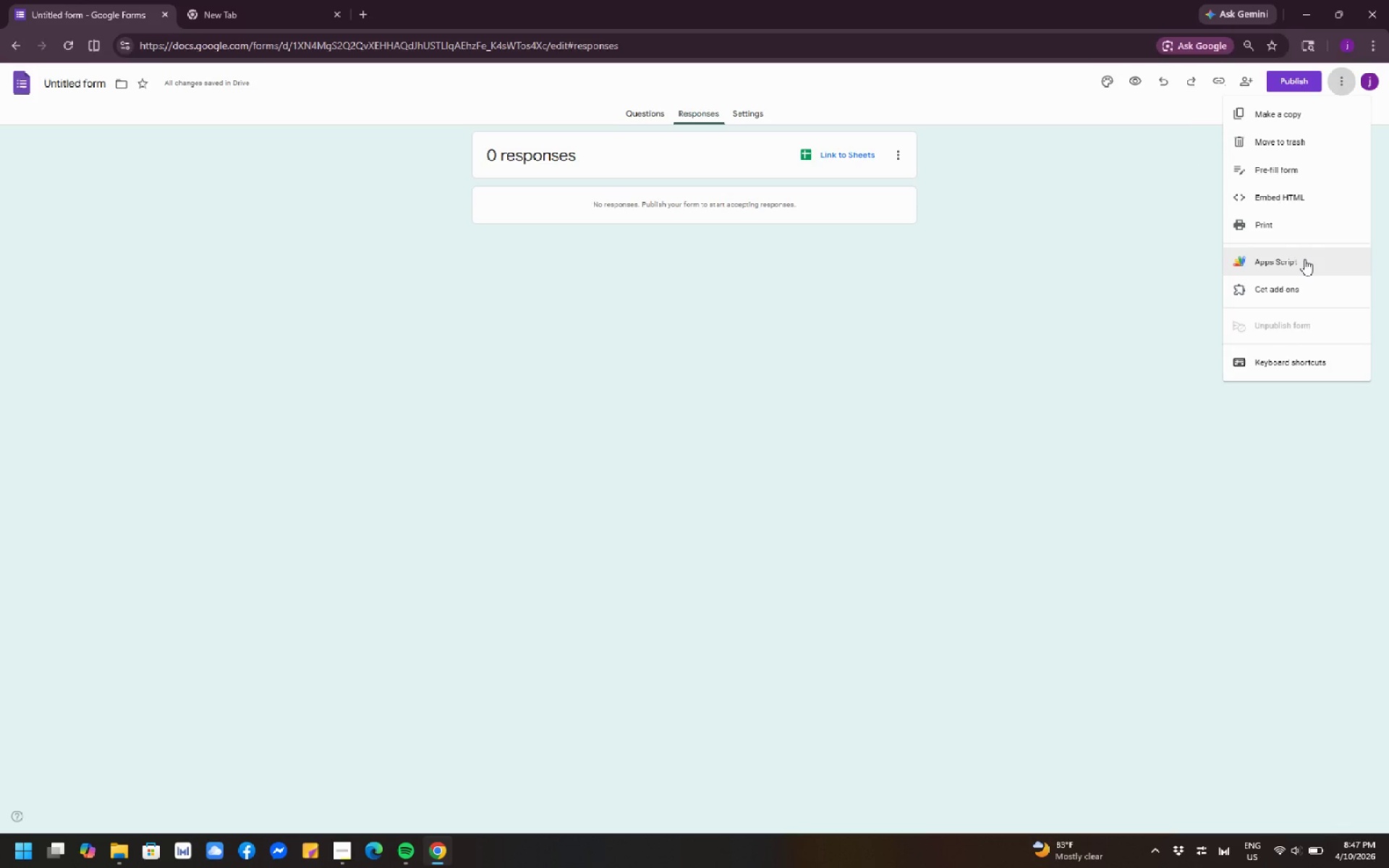 
wait(5.86)
 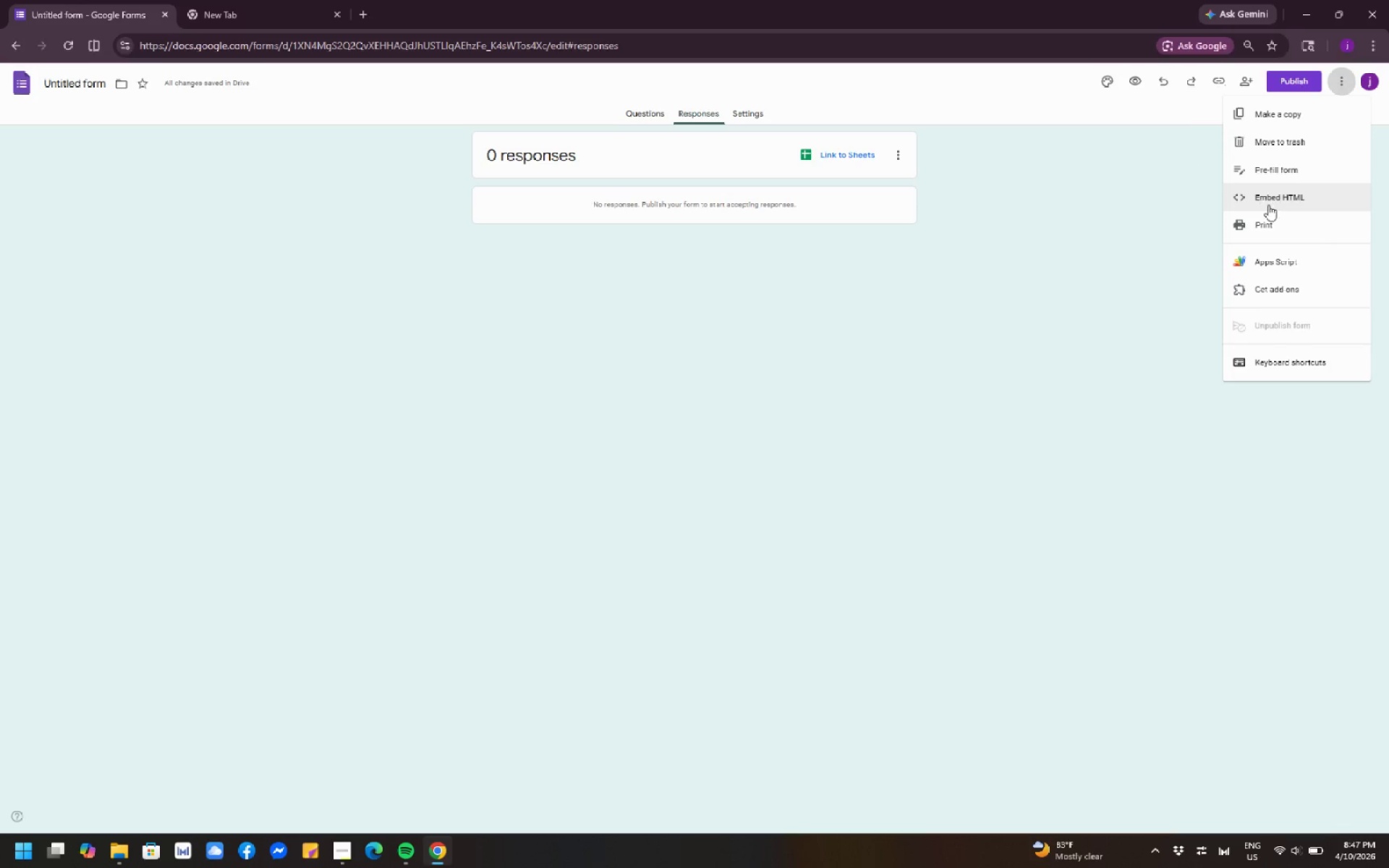 
left_click([1160, 472])
 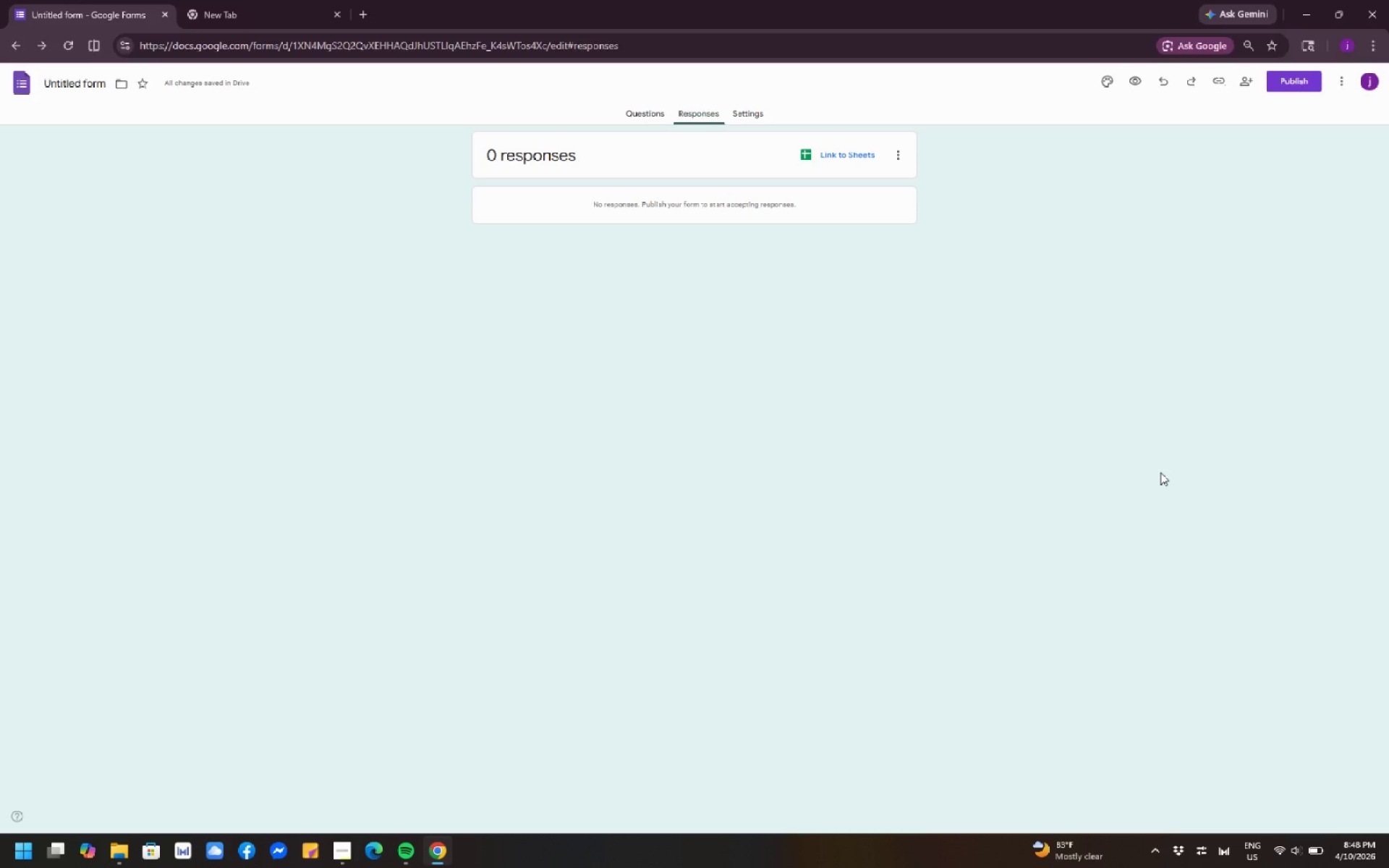 
wait(10.66)
 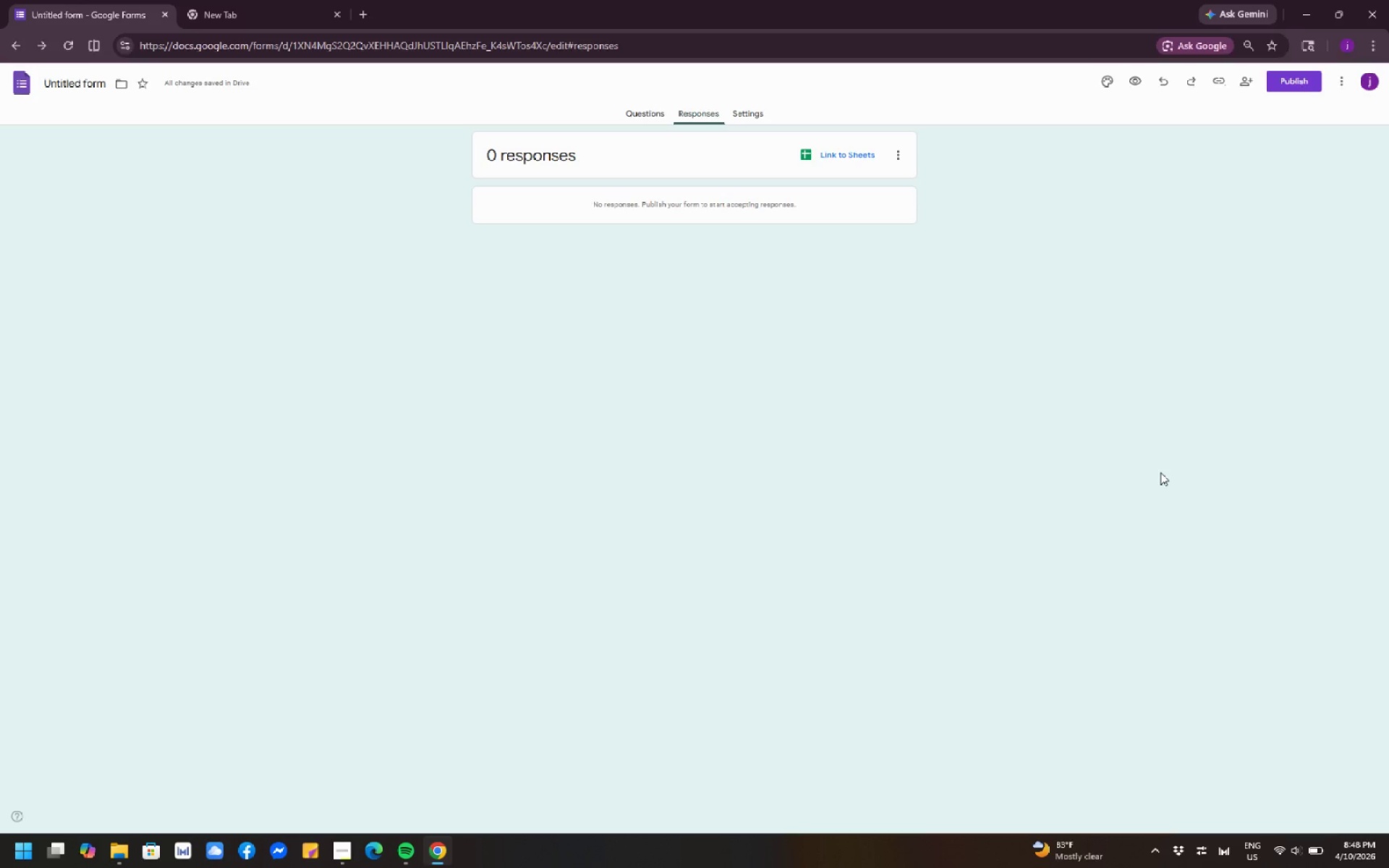 
left_click([1213, 72])
 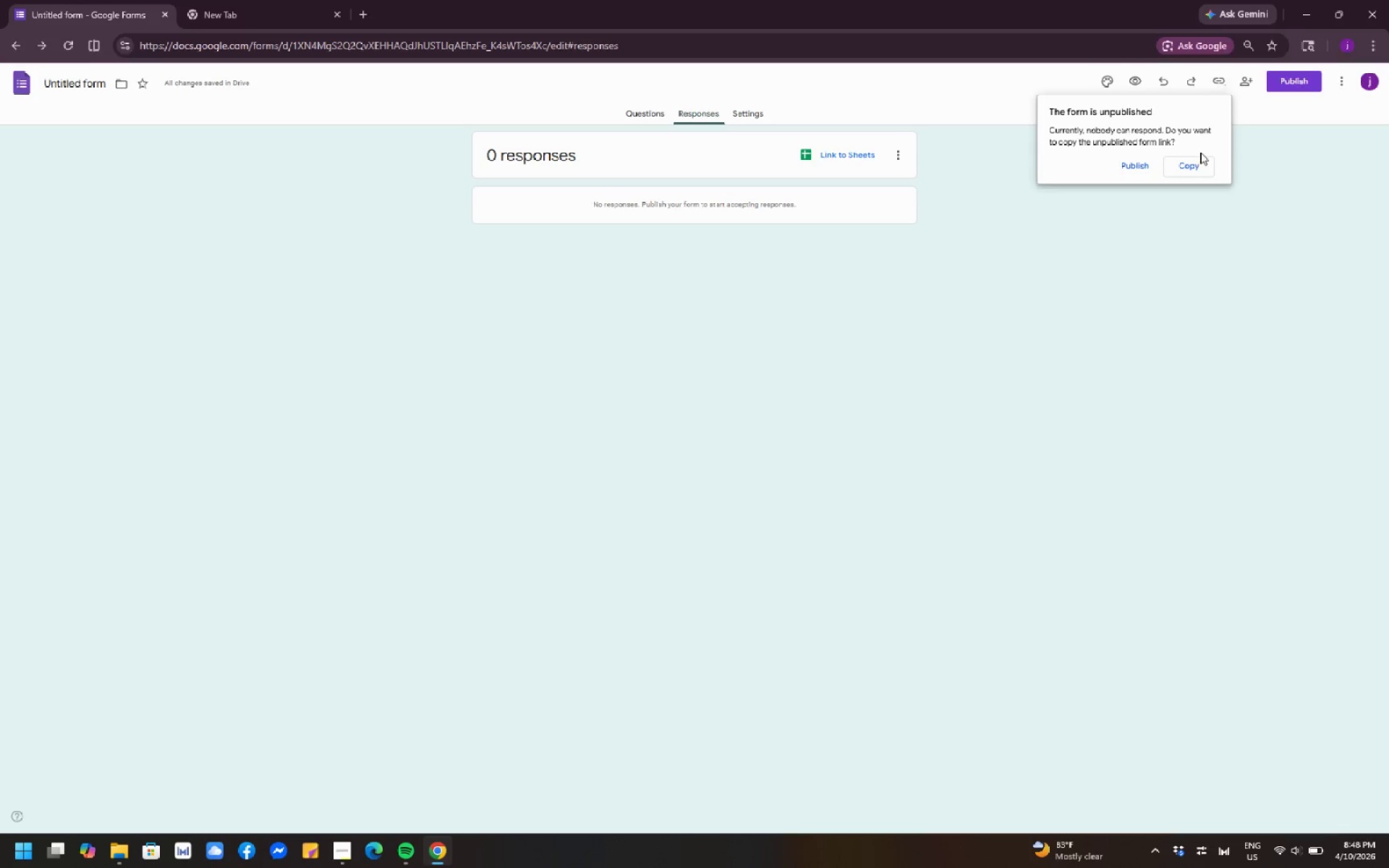 
left_click([1197, 161])
 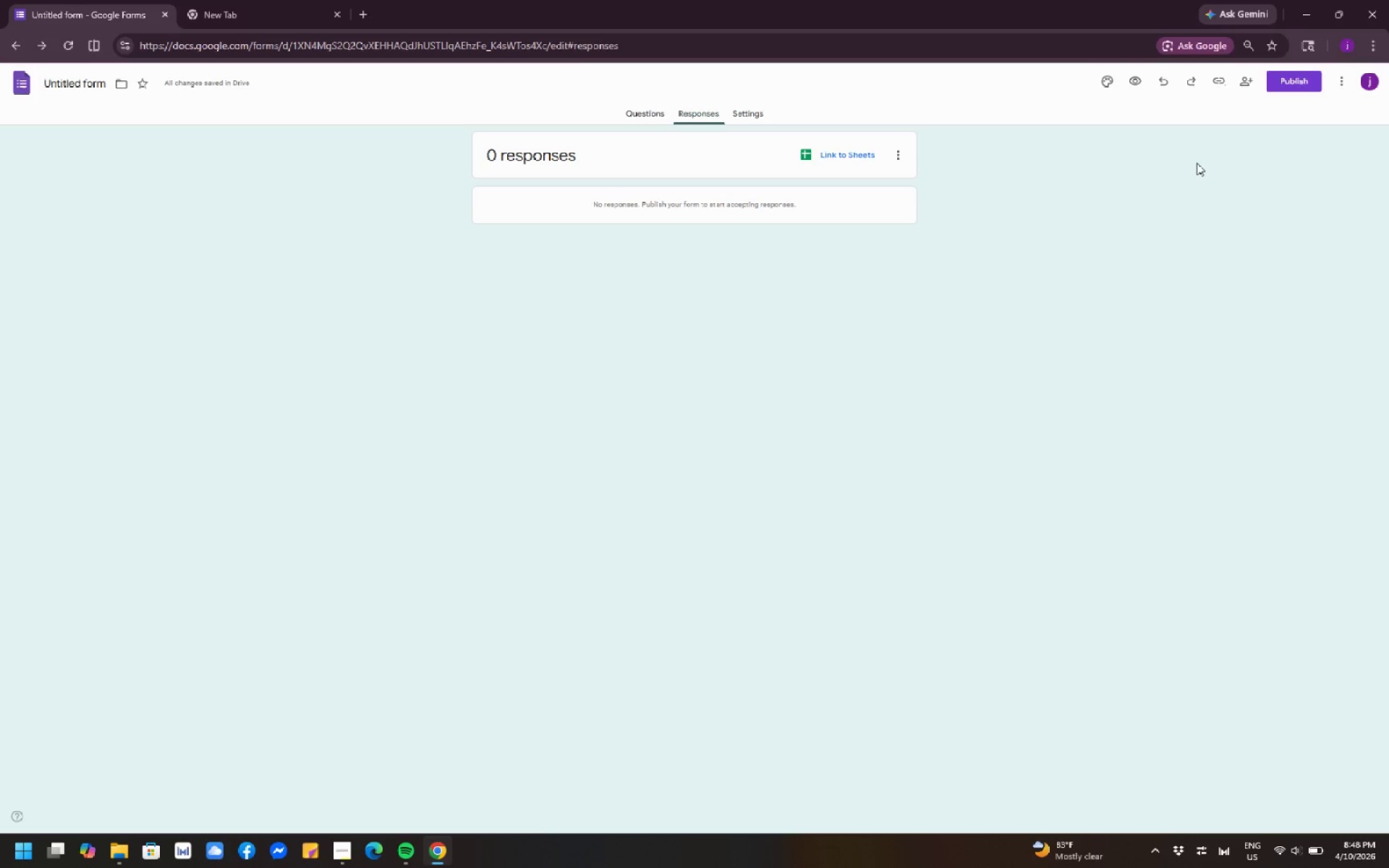 
wait(12.12)
 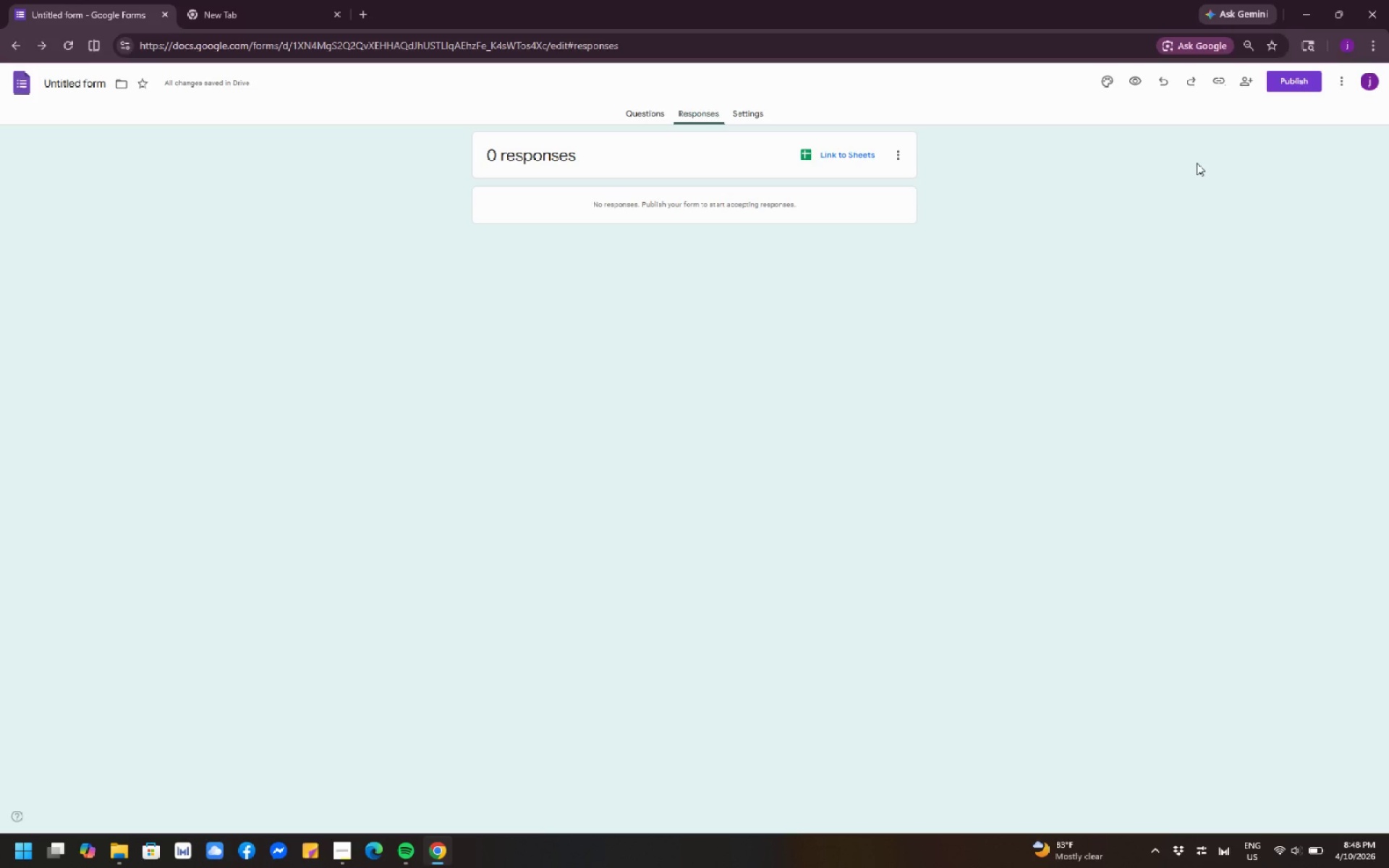 
left_click([1218, 80])
 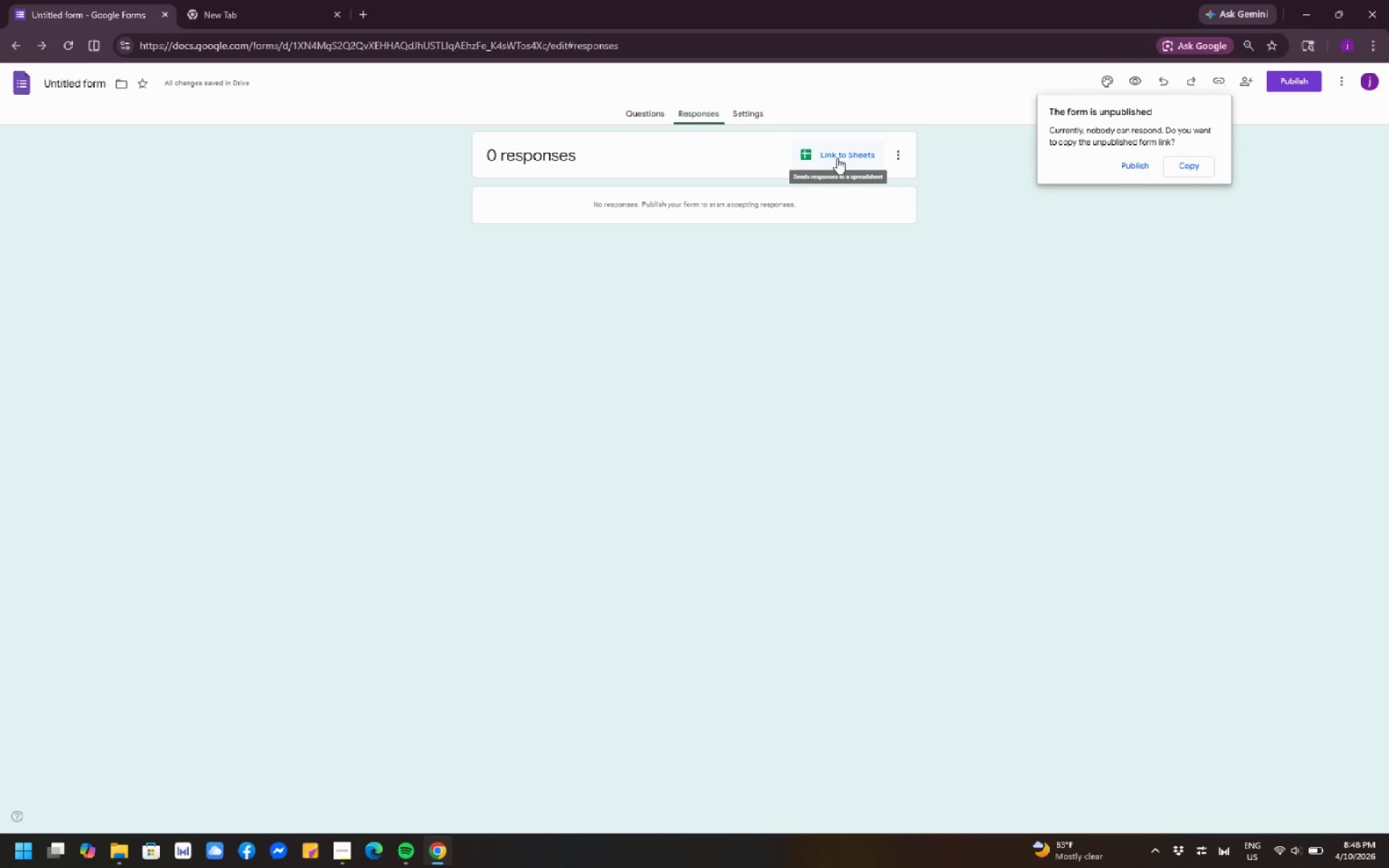 
wait(6.47)
 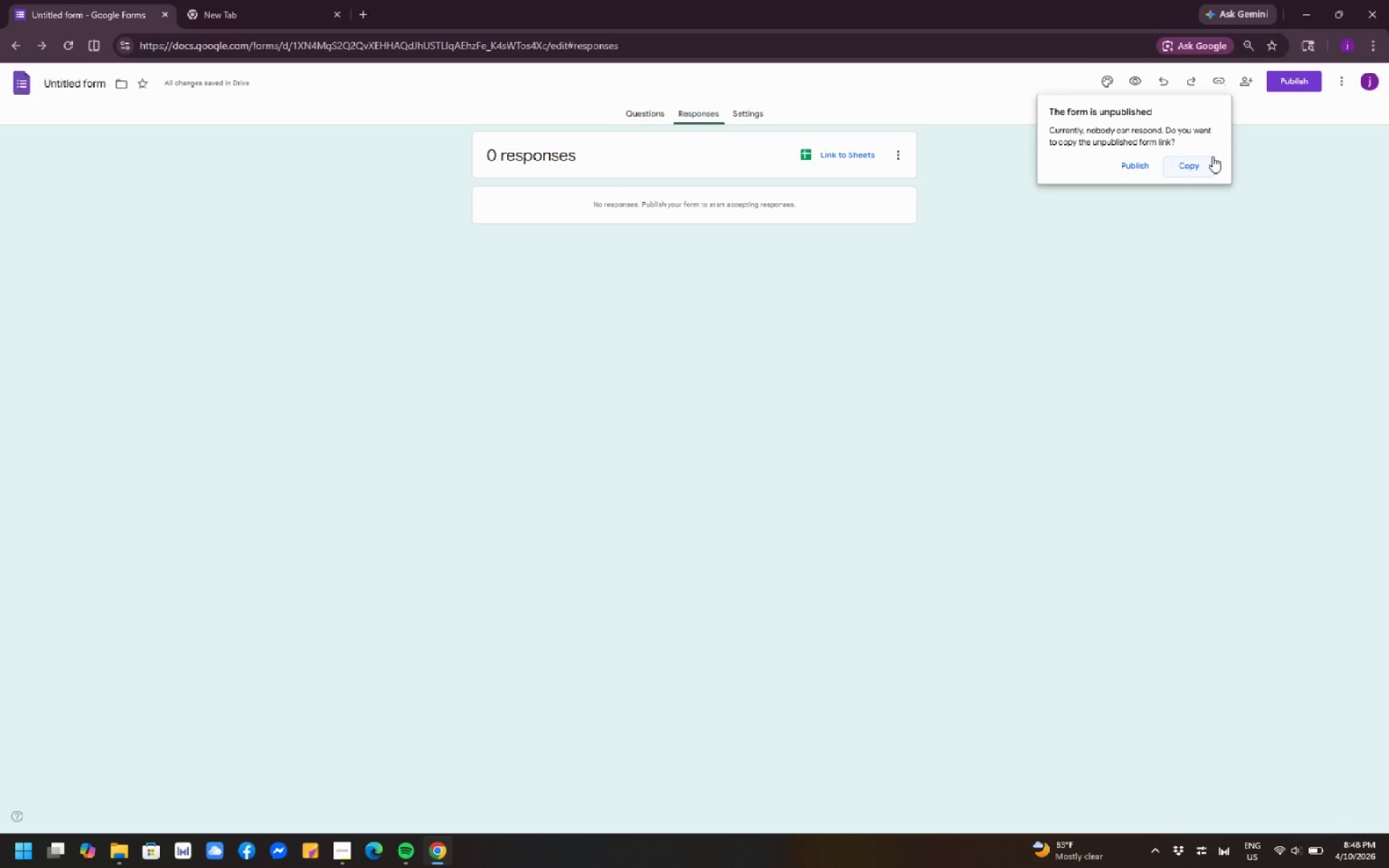 
left_click([837, 158])
 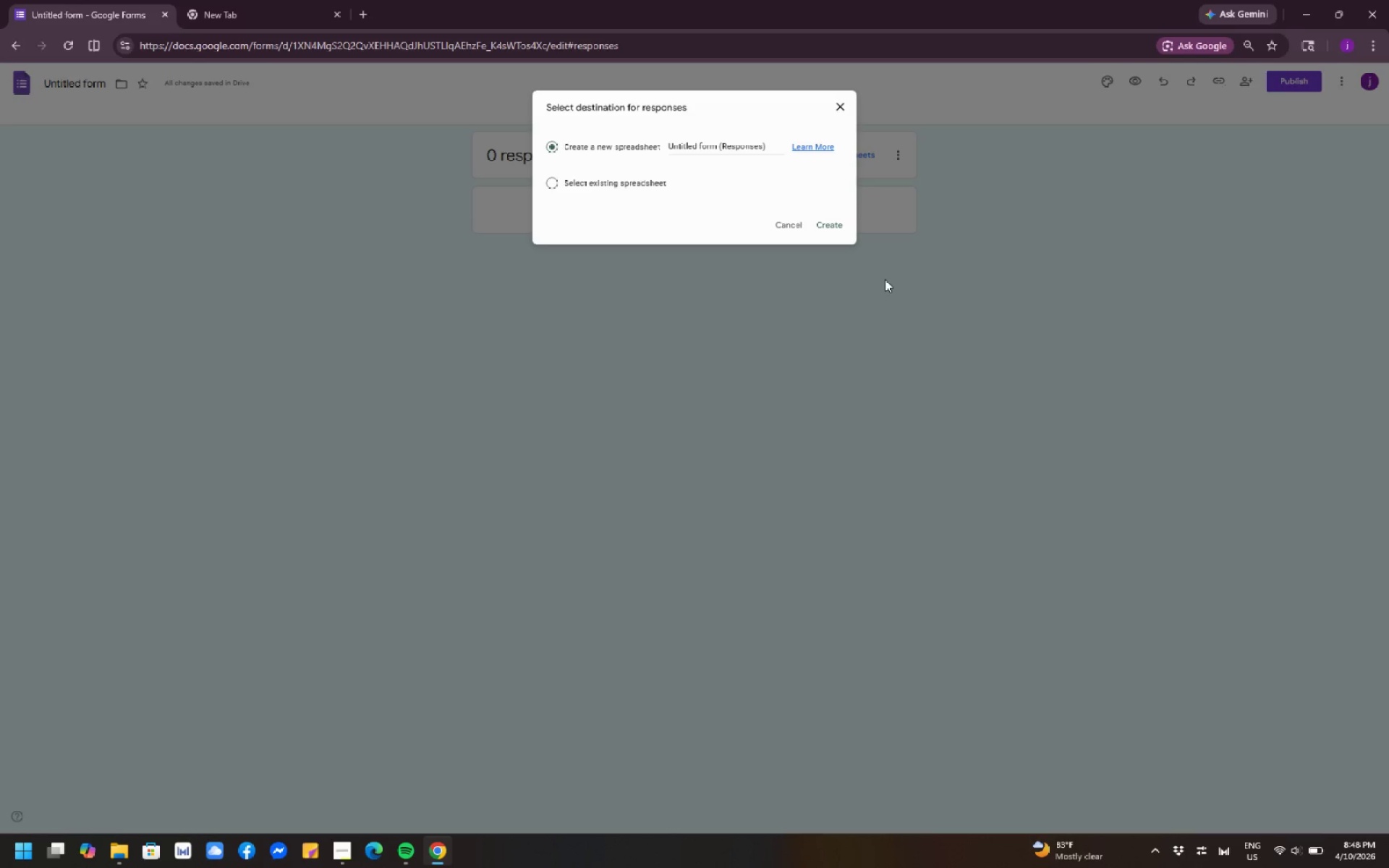 
wait(17.69)
 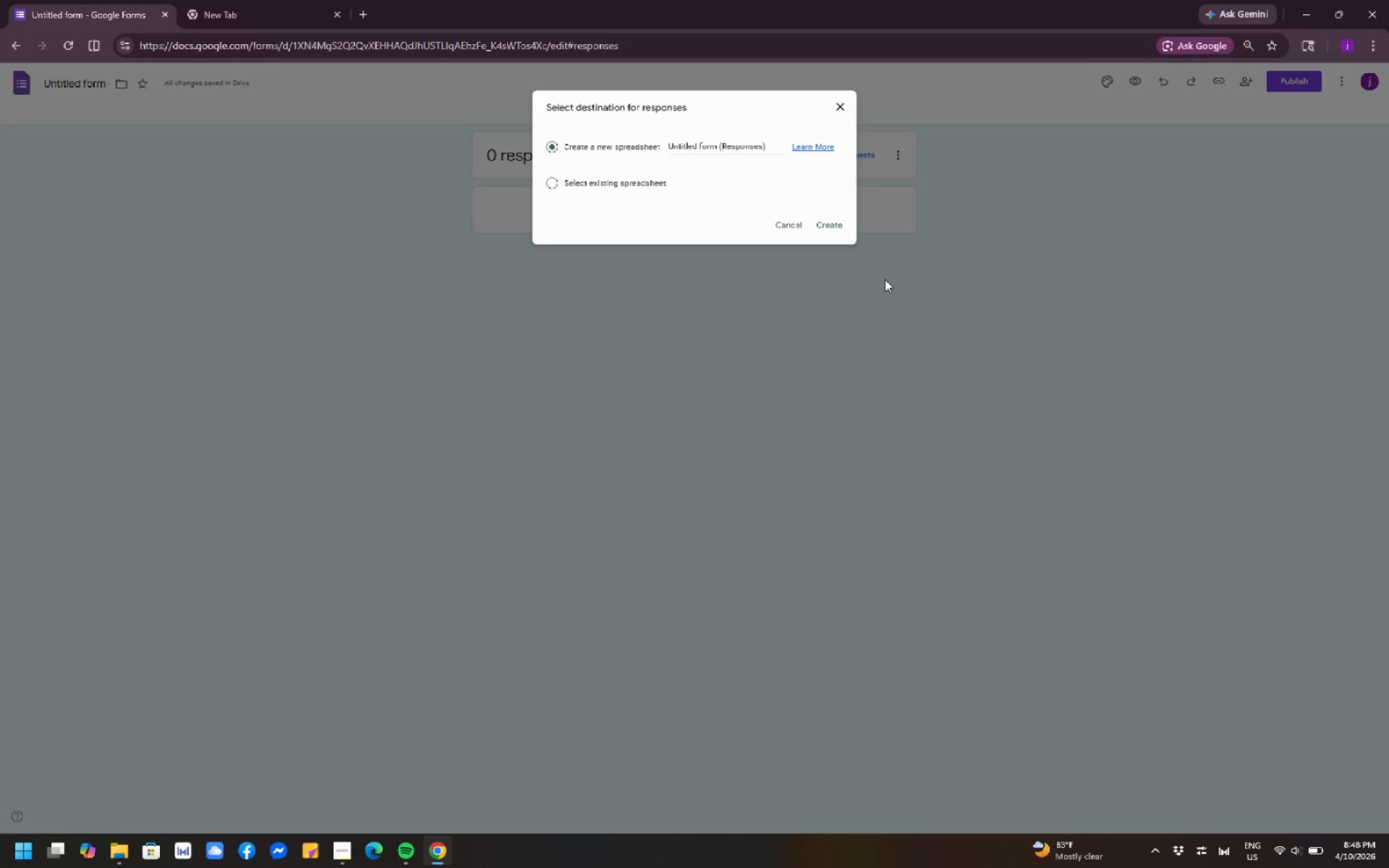 
left_click([845, 103])
 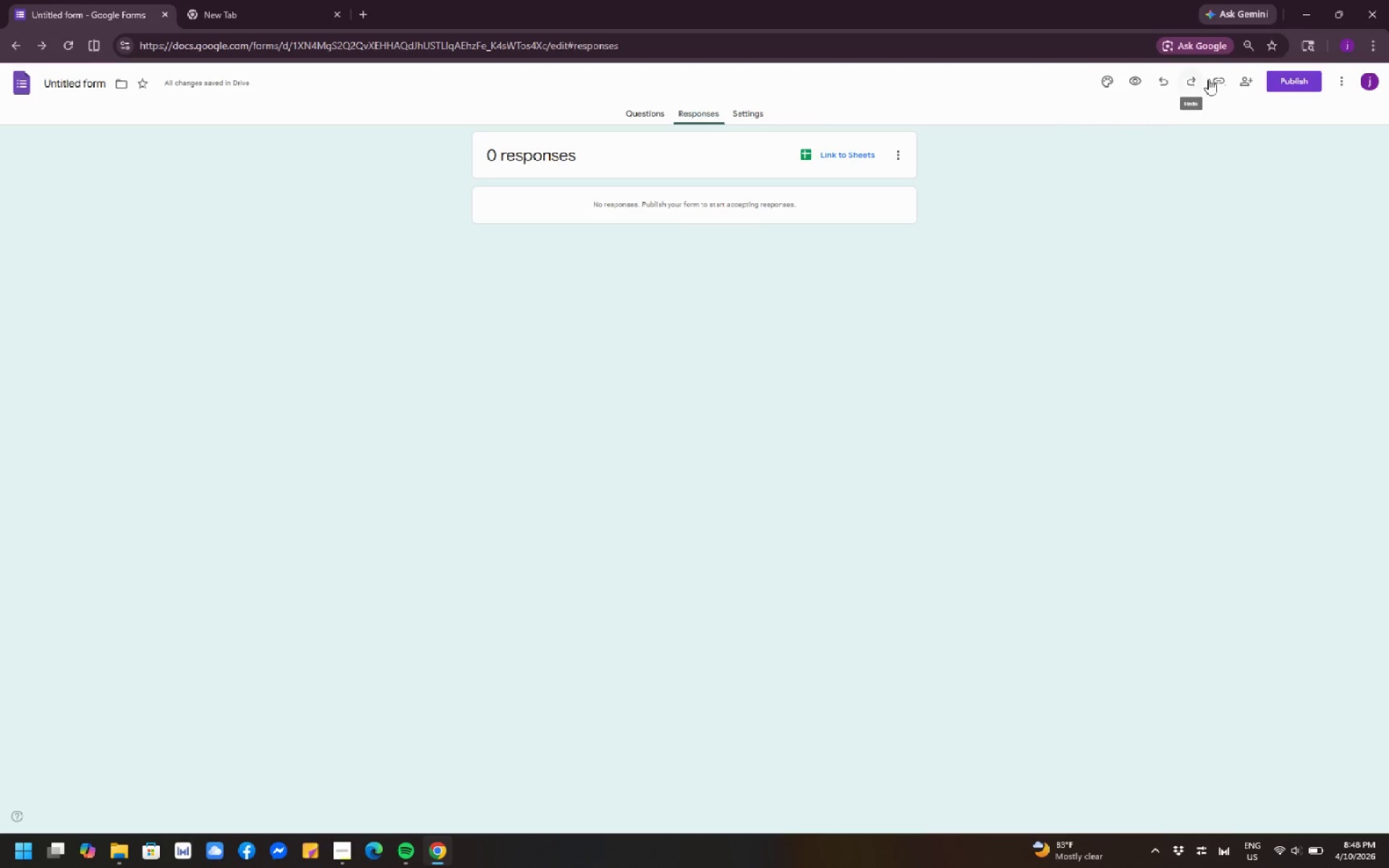 
left_click([1208, 79])
 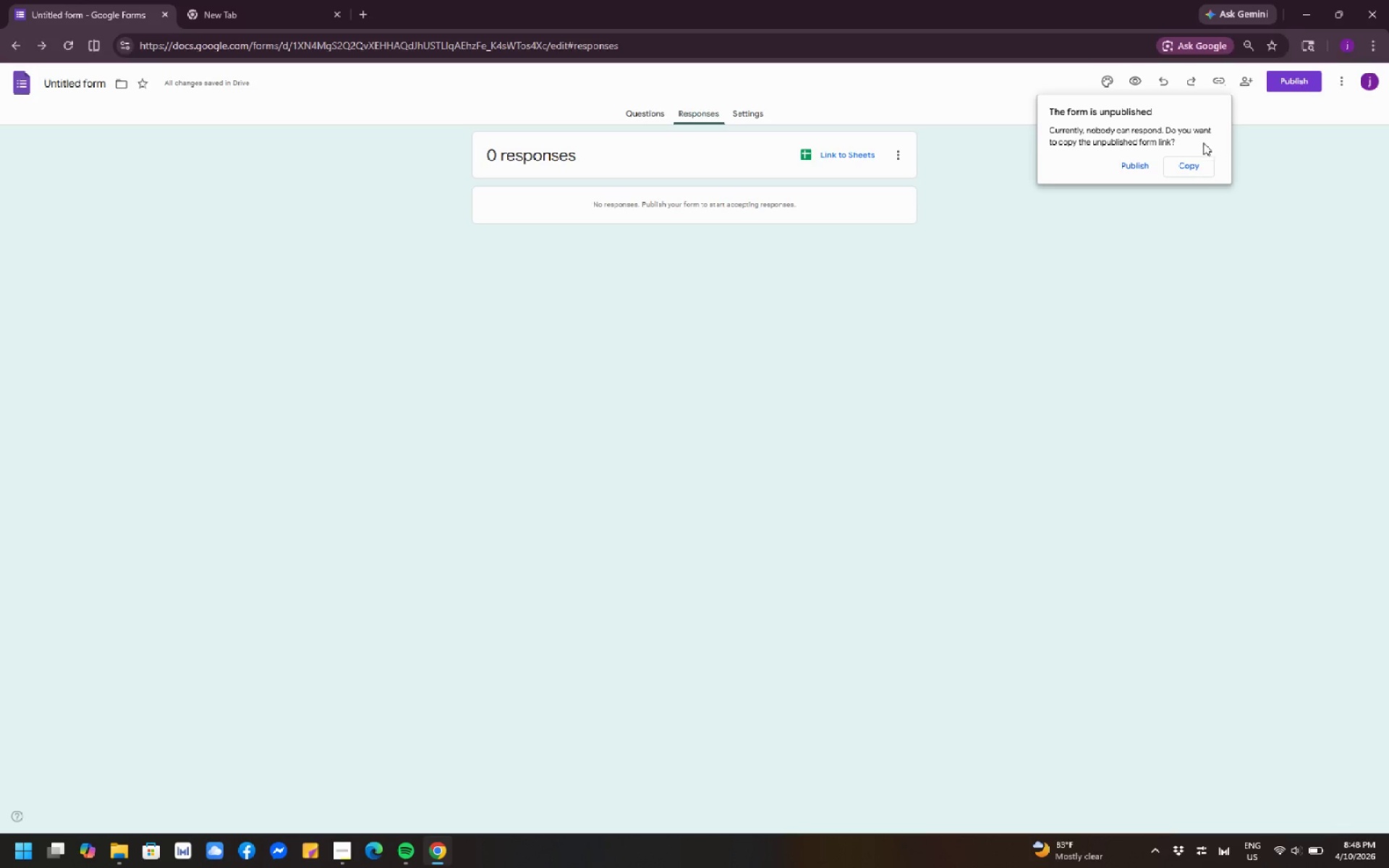 
left_click([1200, 162])
 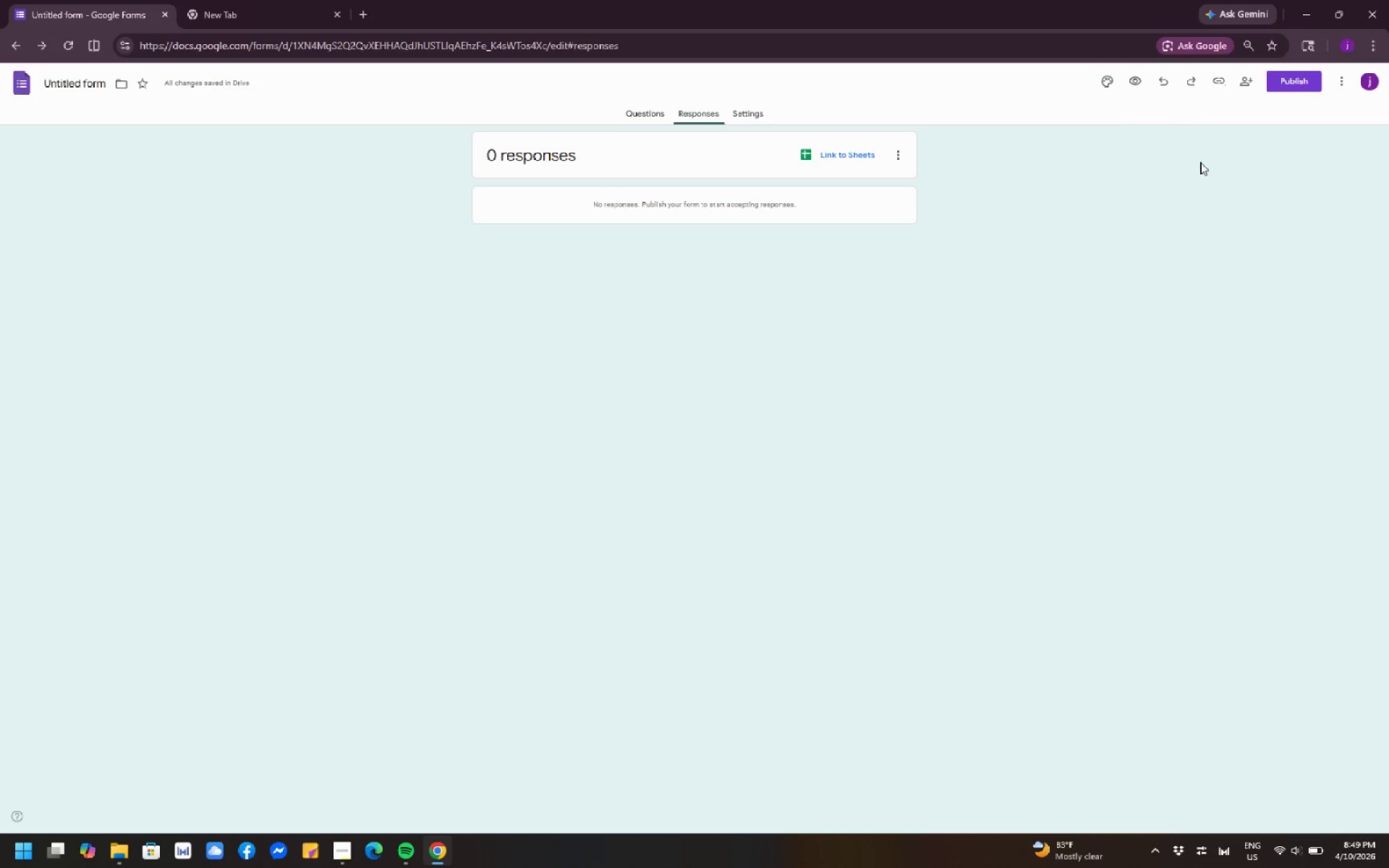 
wait(17.55)
 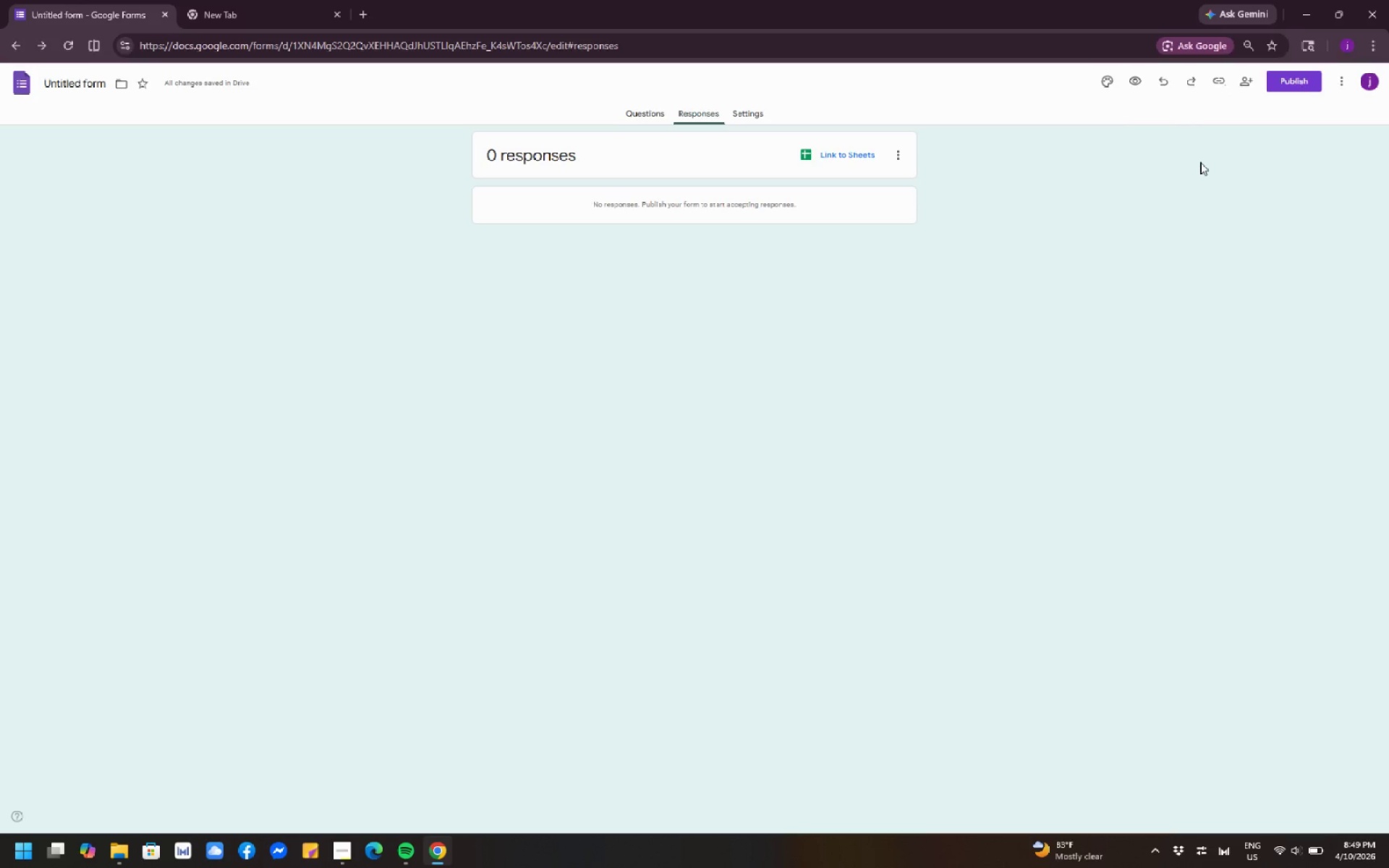 
mouse_move([396, 859])
 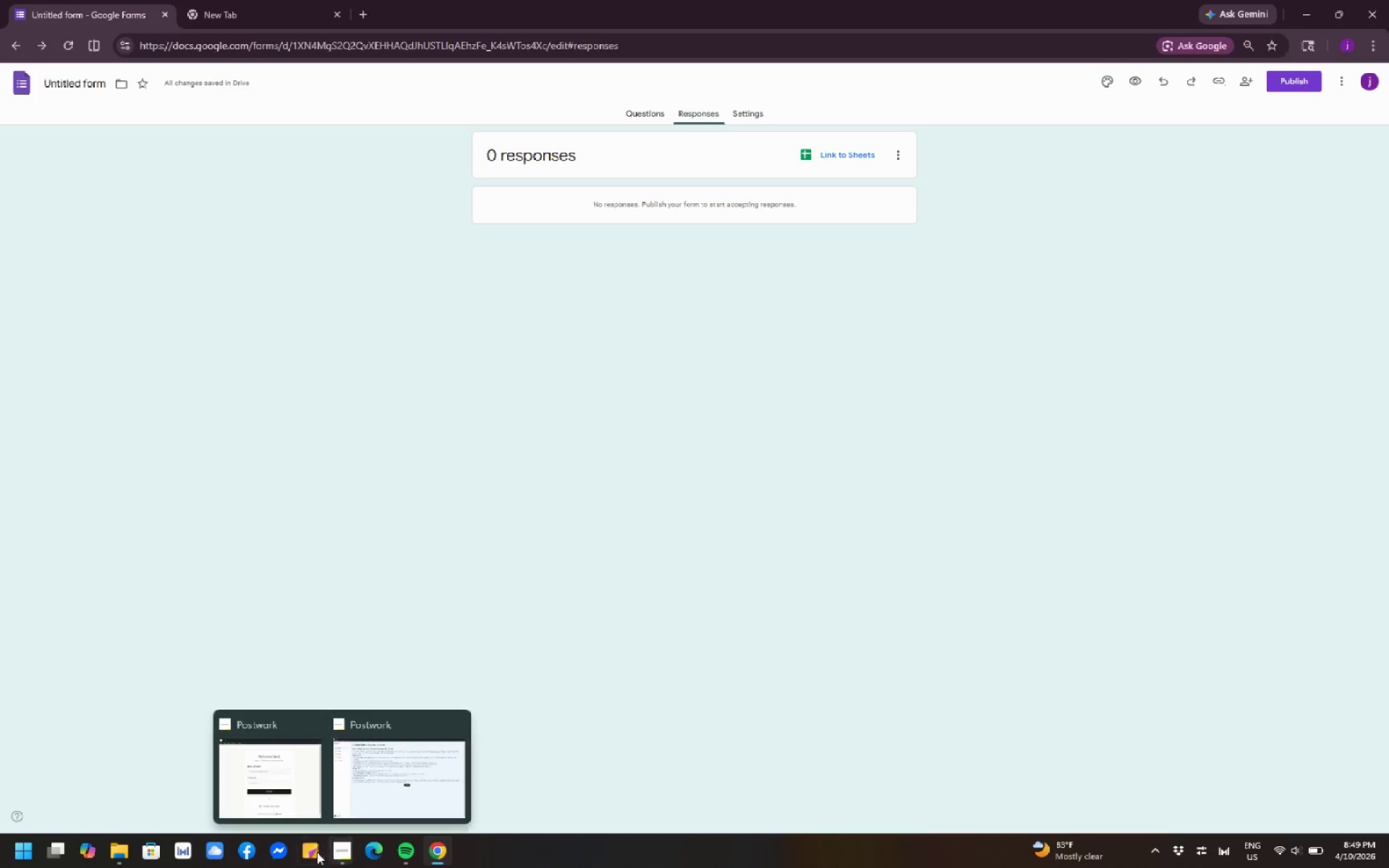 
left_click([313, 850])
 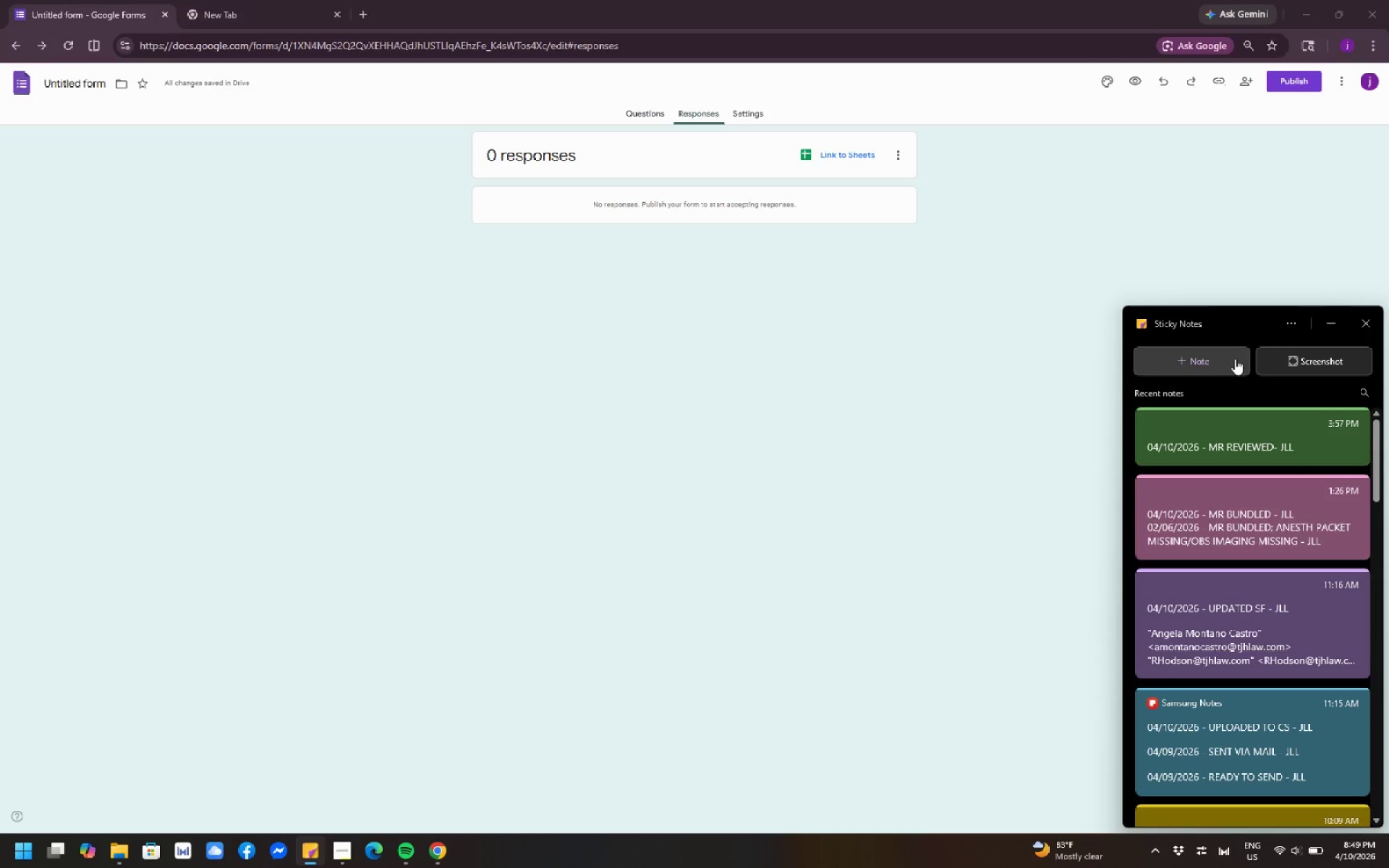 
left_click([1229, 359])
 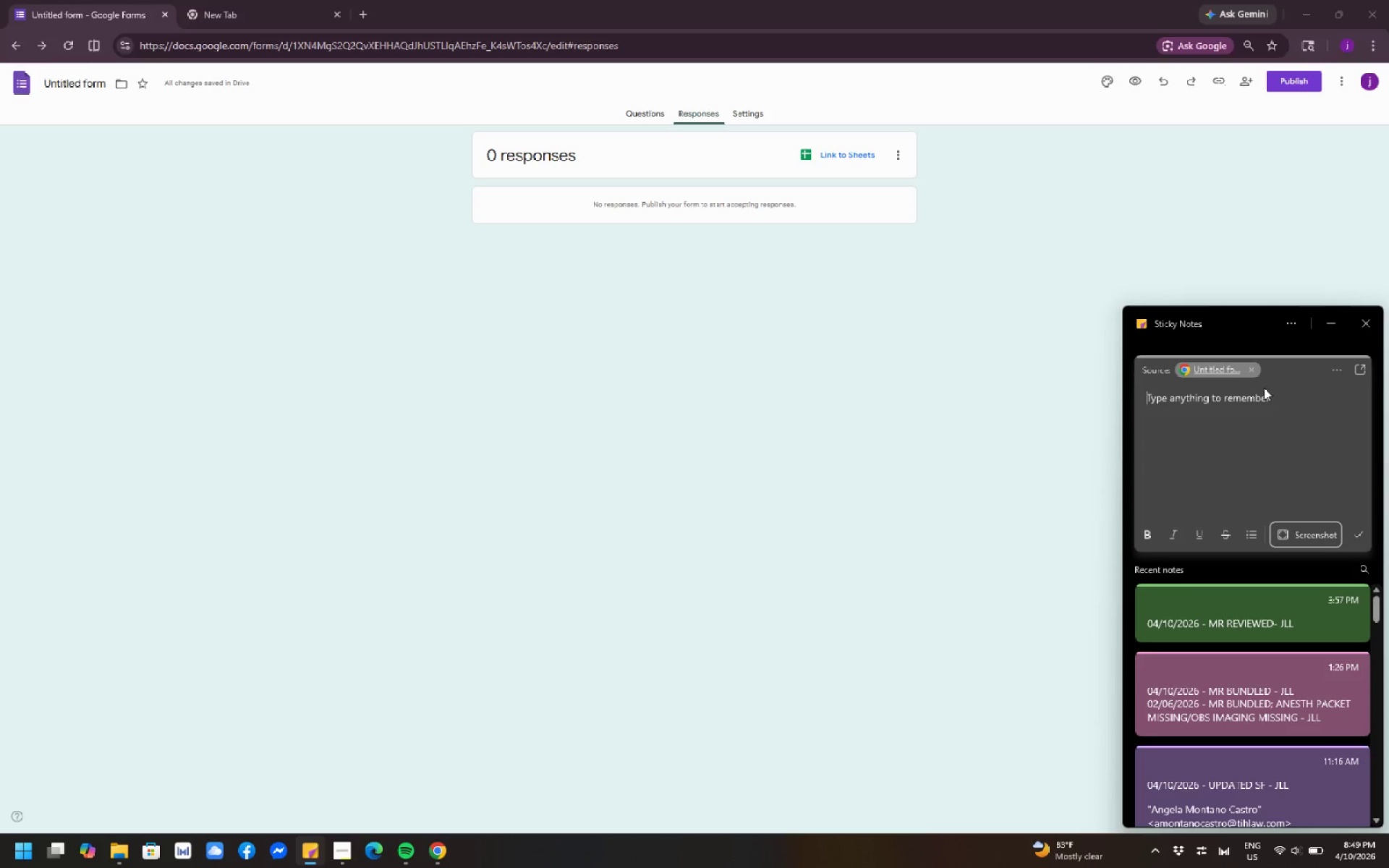 
left_click([1252, 367])
 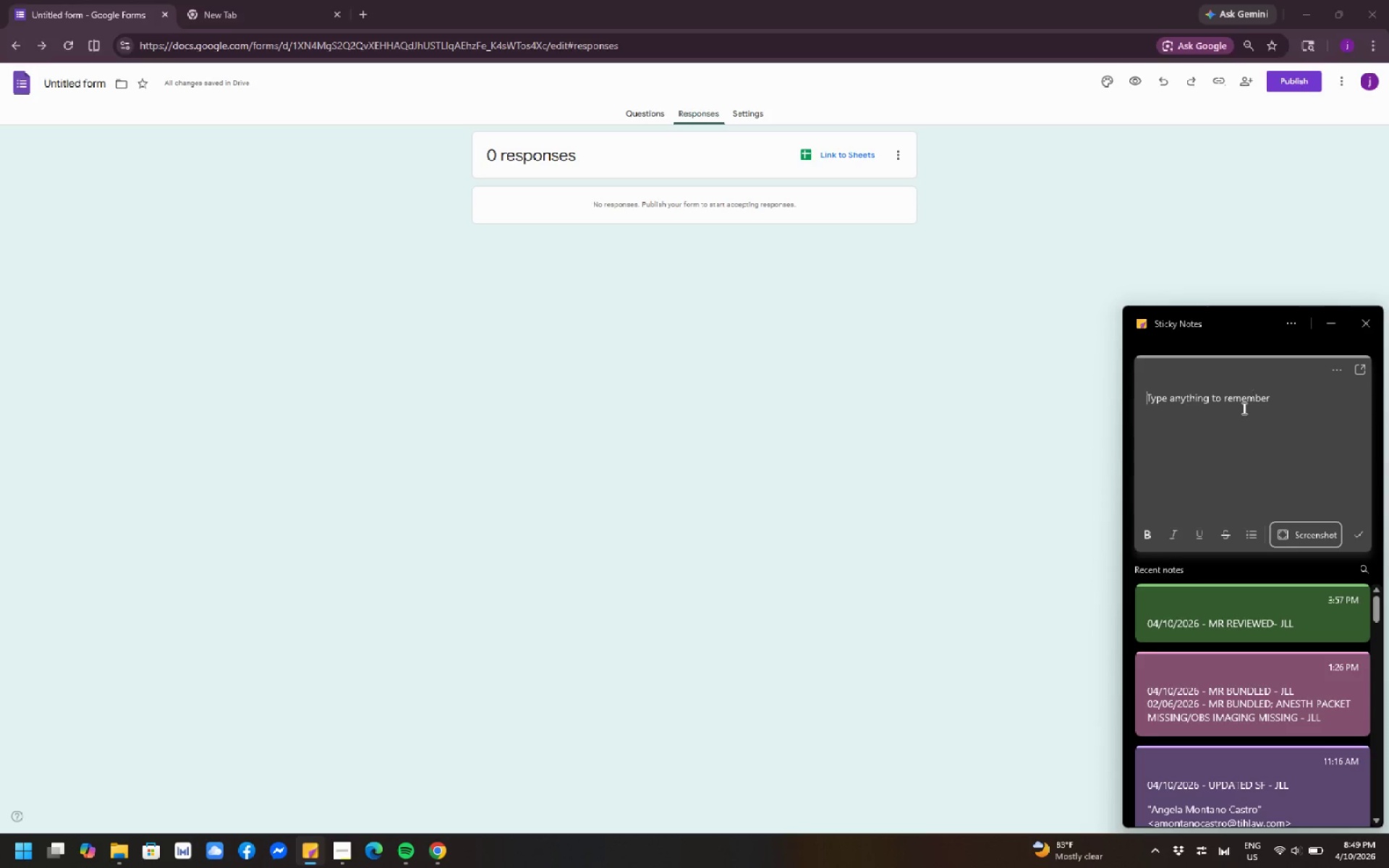 
left_click([1243, 408])
 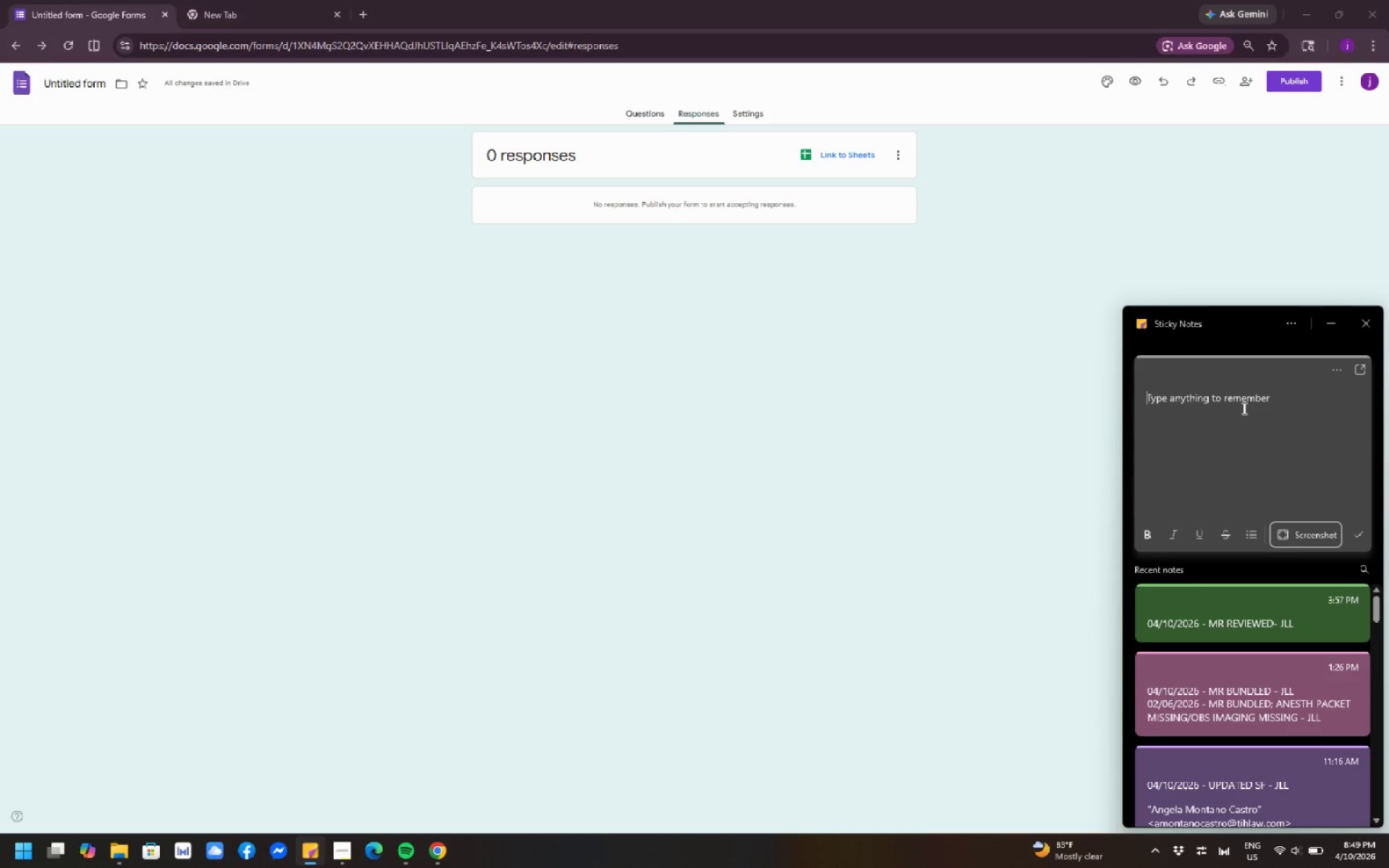 
key(Control+V)
 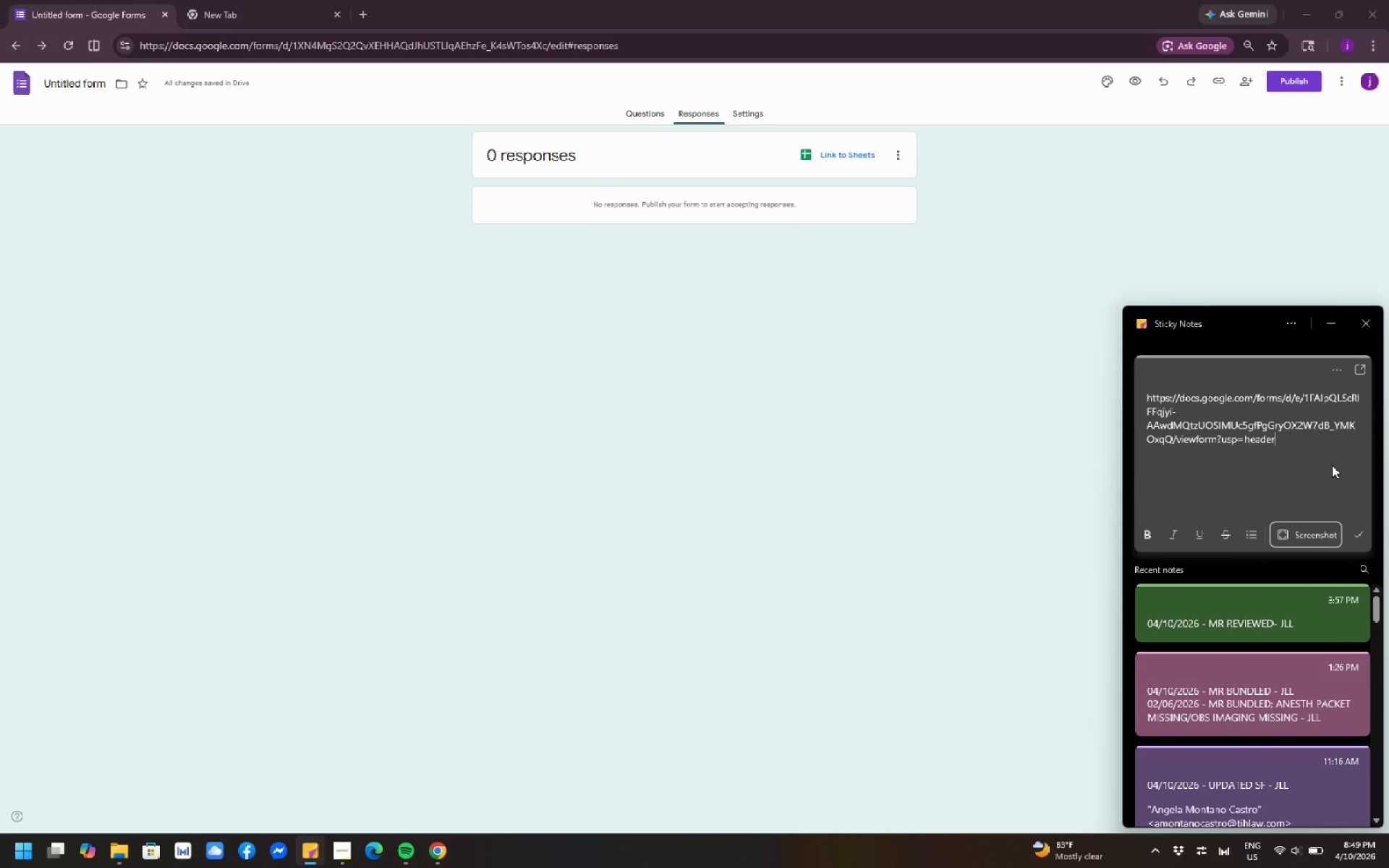 
wait(10.16)
 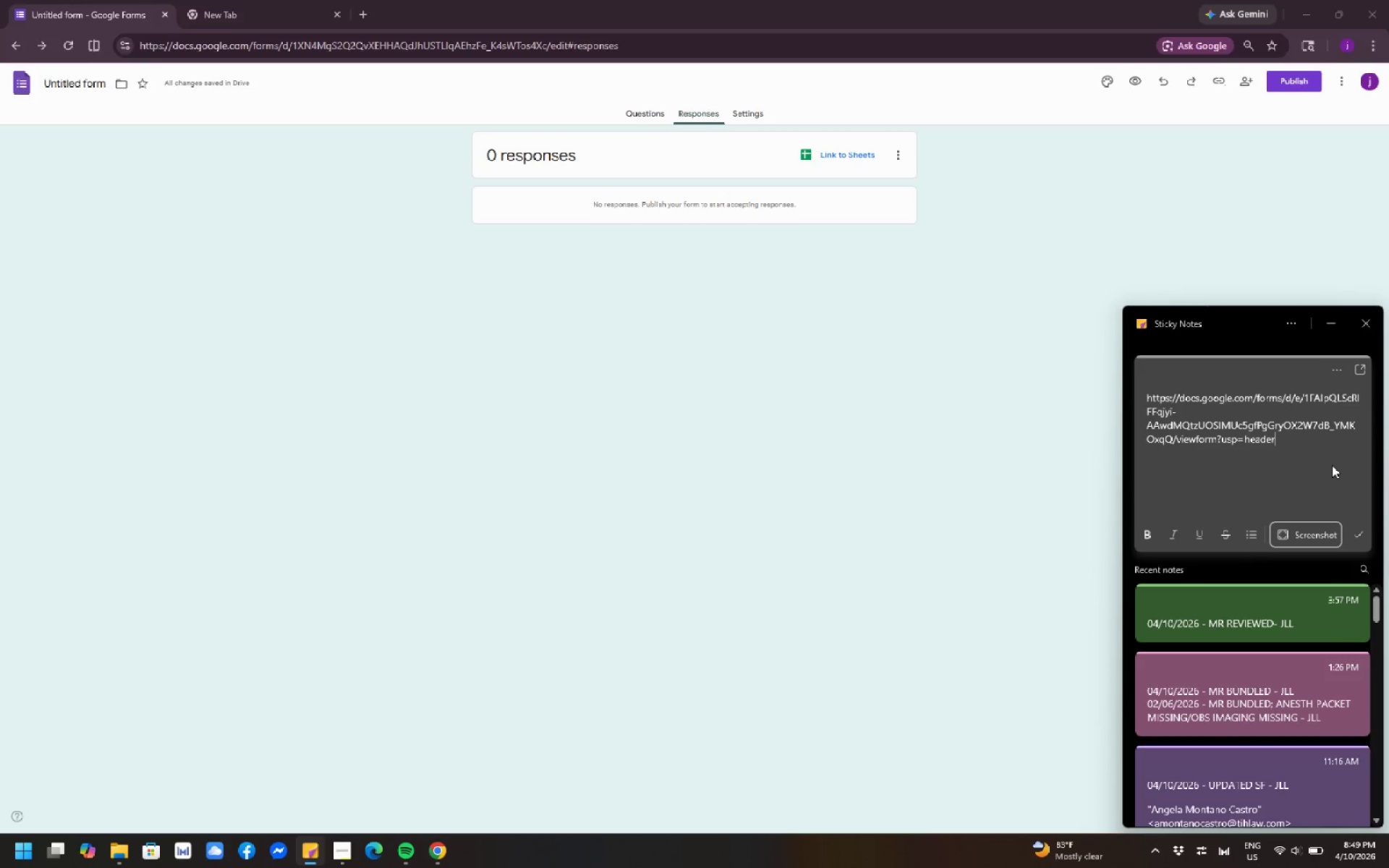 
left_click([1360, 532])
 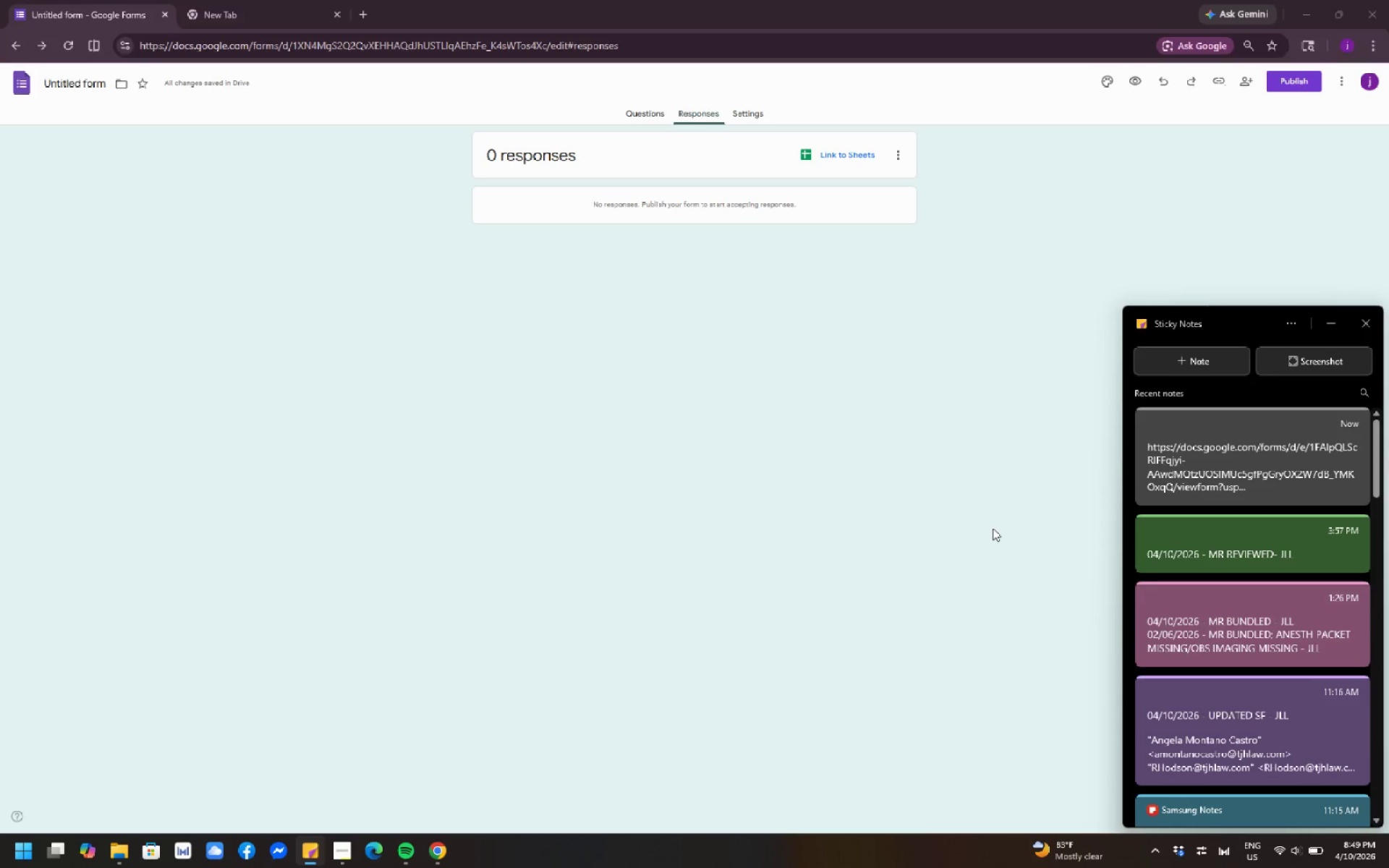 
wait(9.56)
 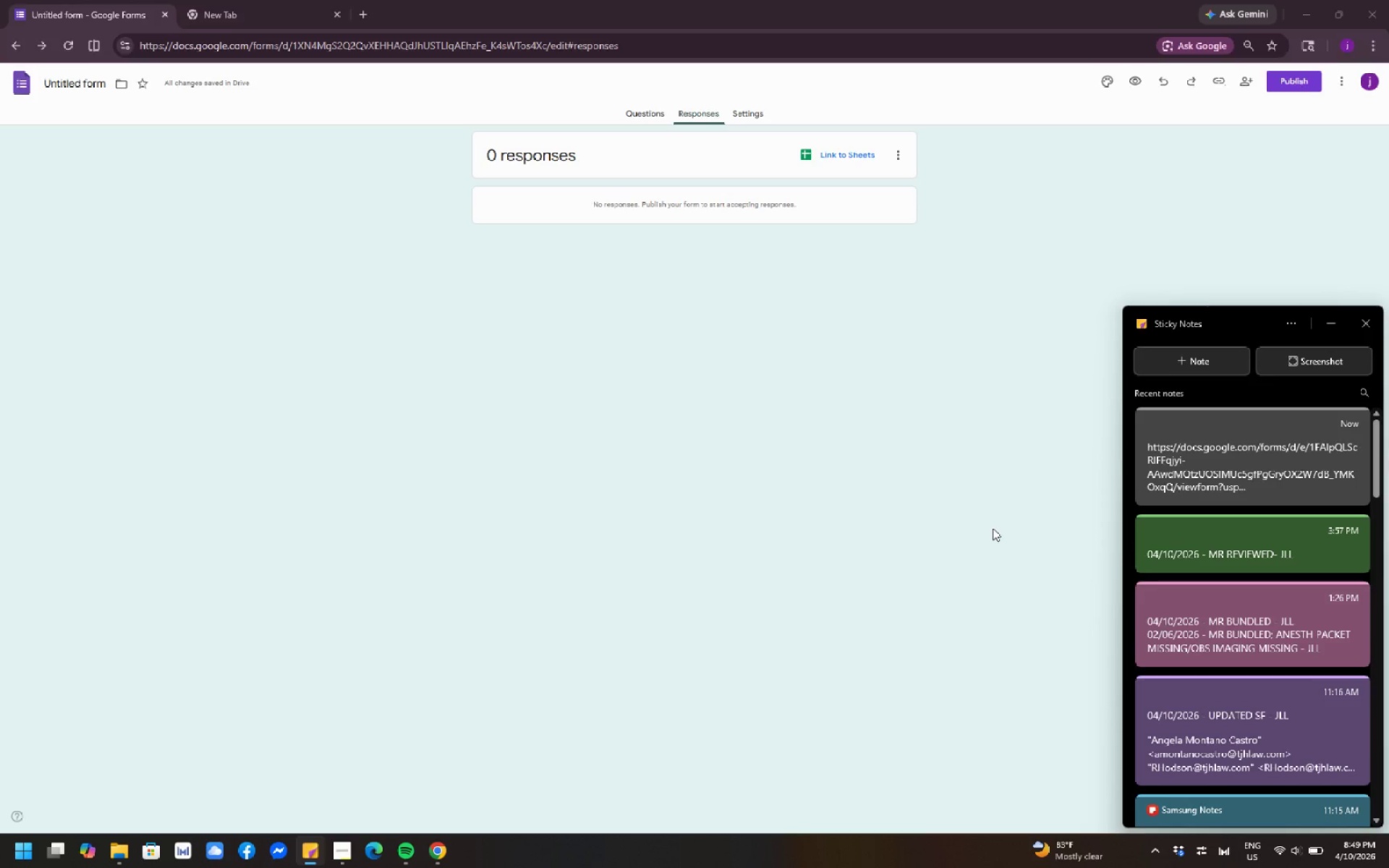 
left_click([1061, 451])
 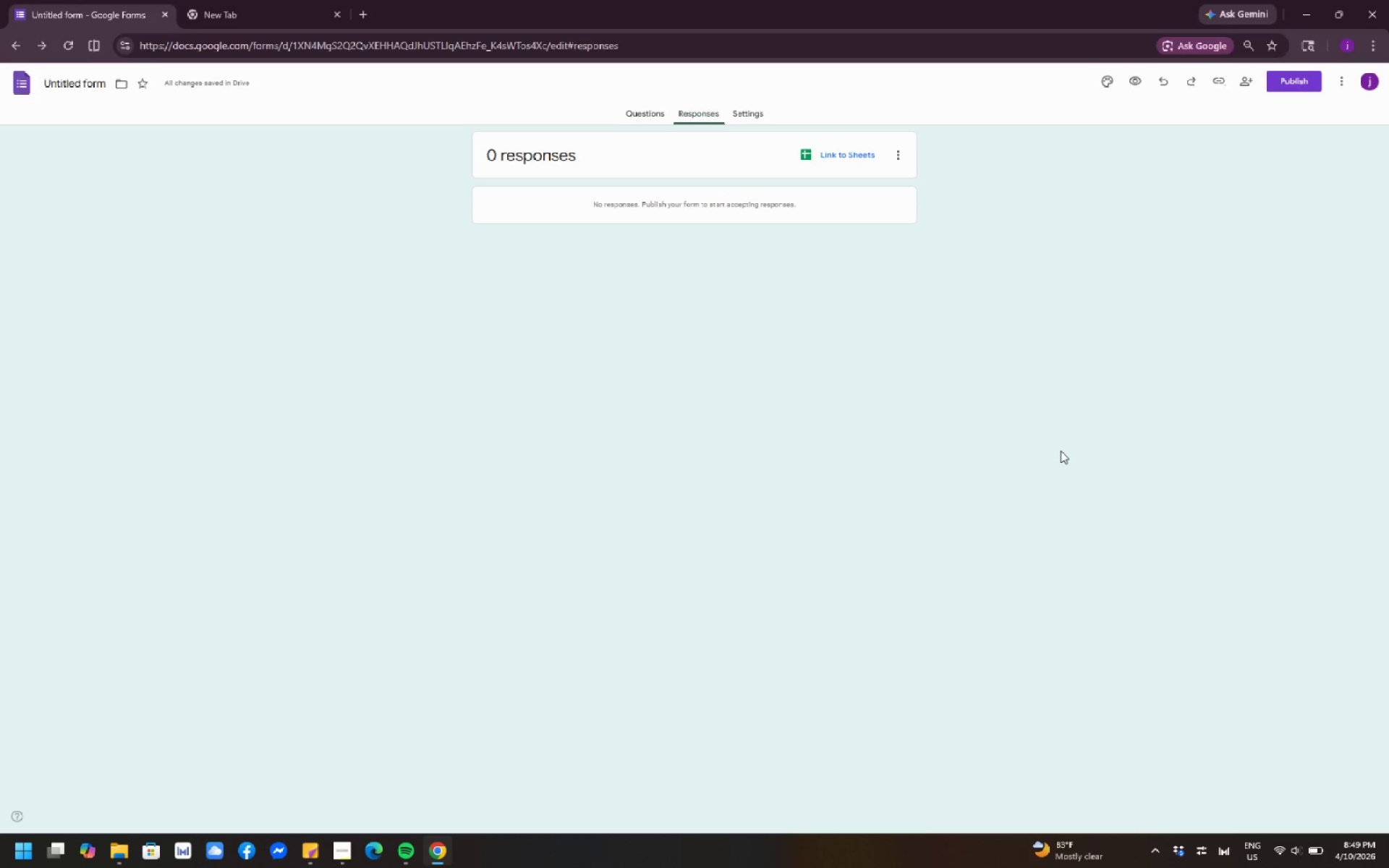 
wait(13.78)
 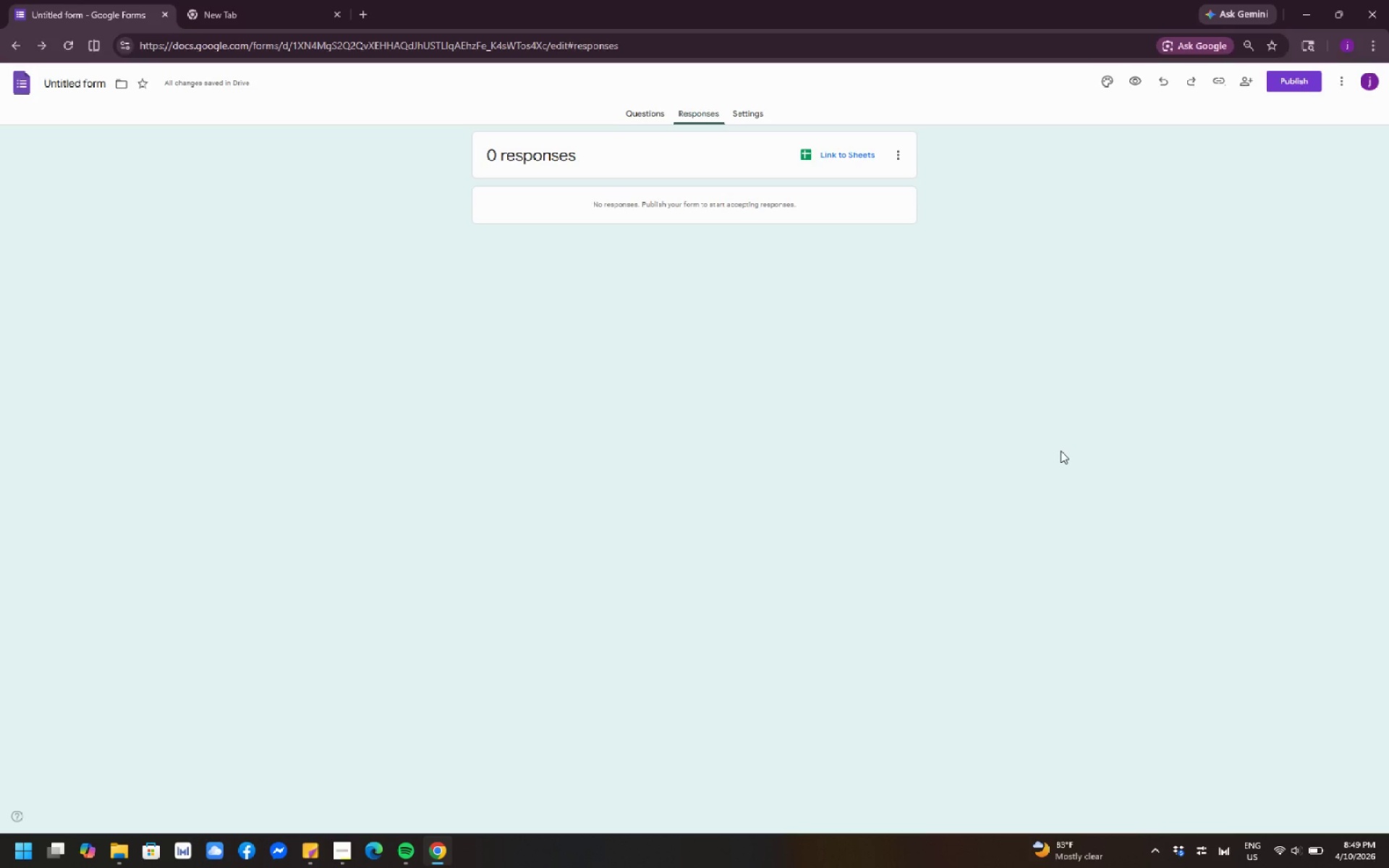 
scroll: coordinate [527, 637], scroll_direction: none, amount: 0.0
 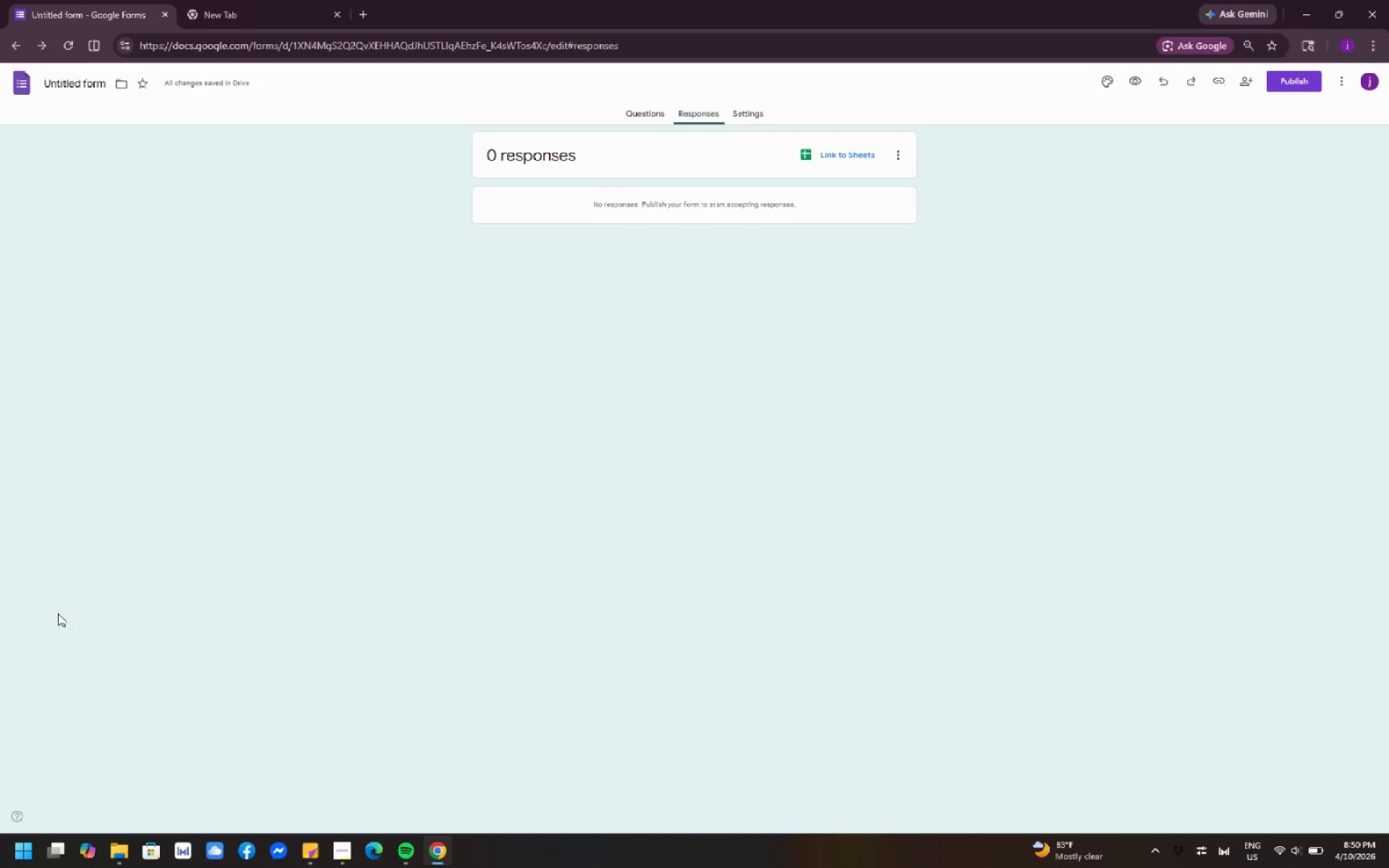 
wait(15.33)
 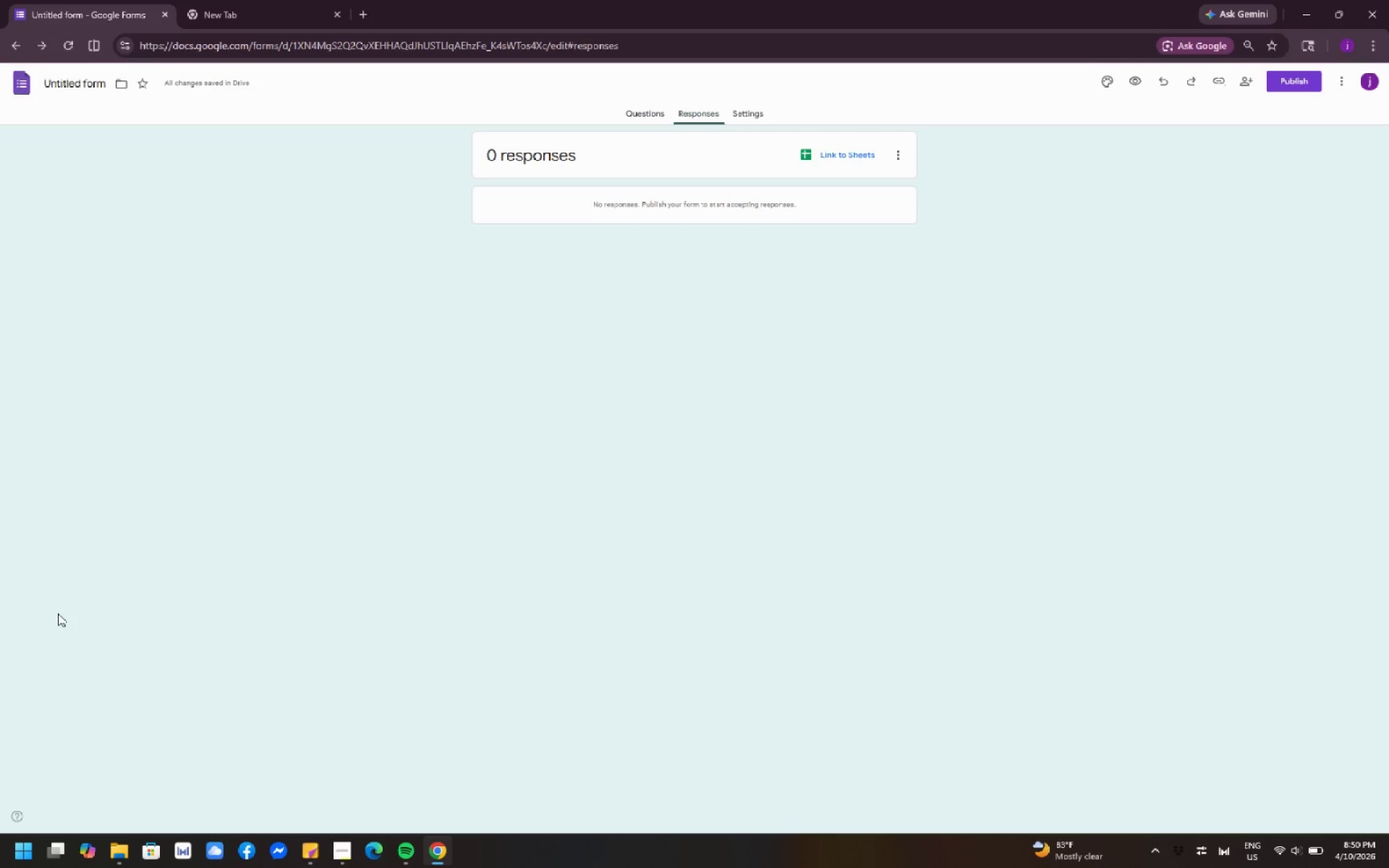 
scroll: coordinate [0, 867], scroll_direction: up, amount: 4.0
 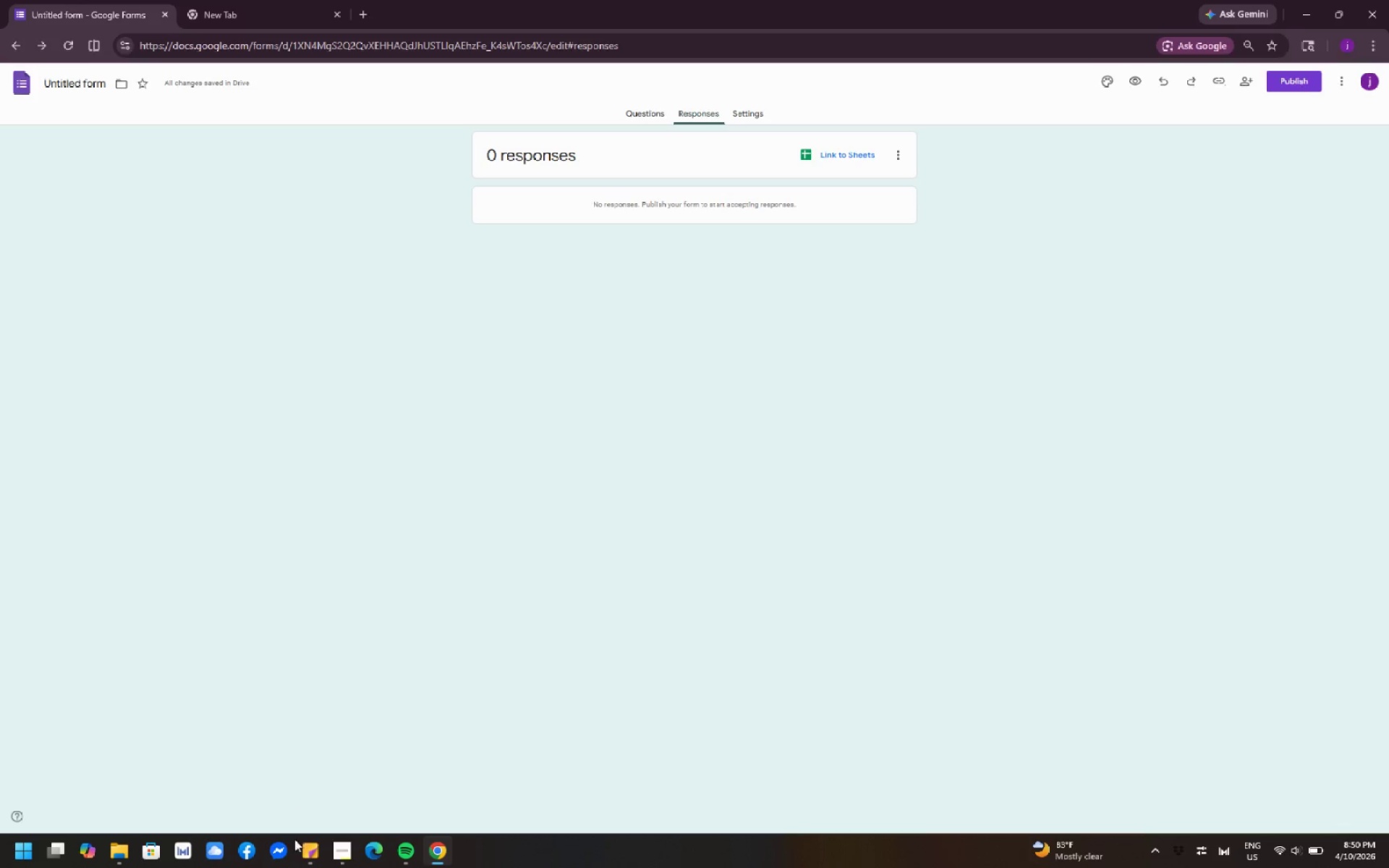 
mouse_move([324, 833])
 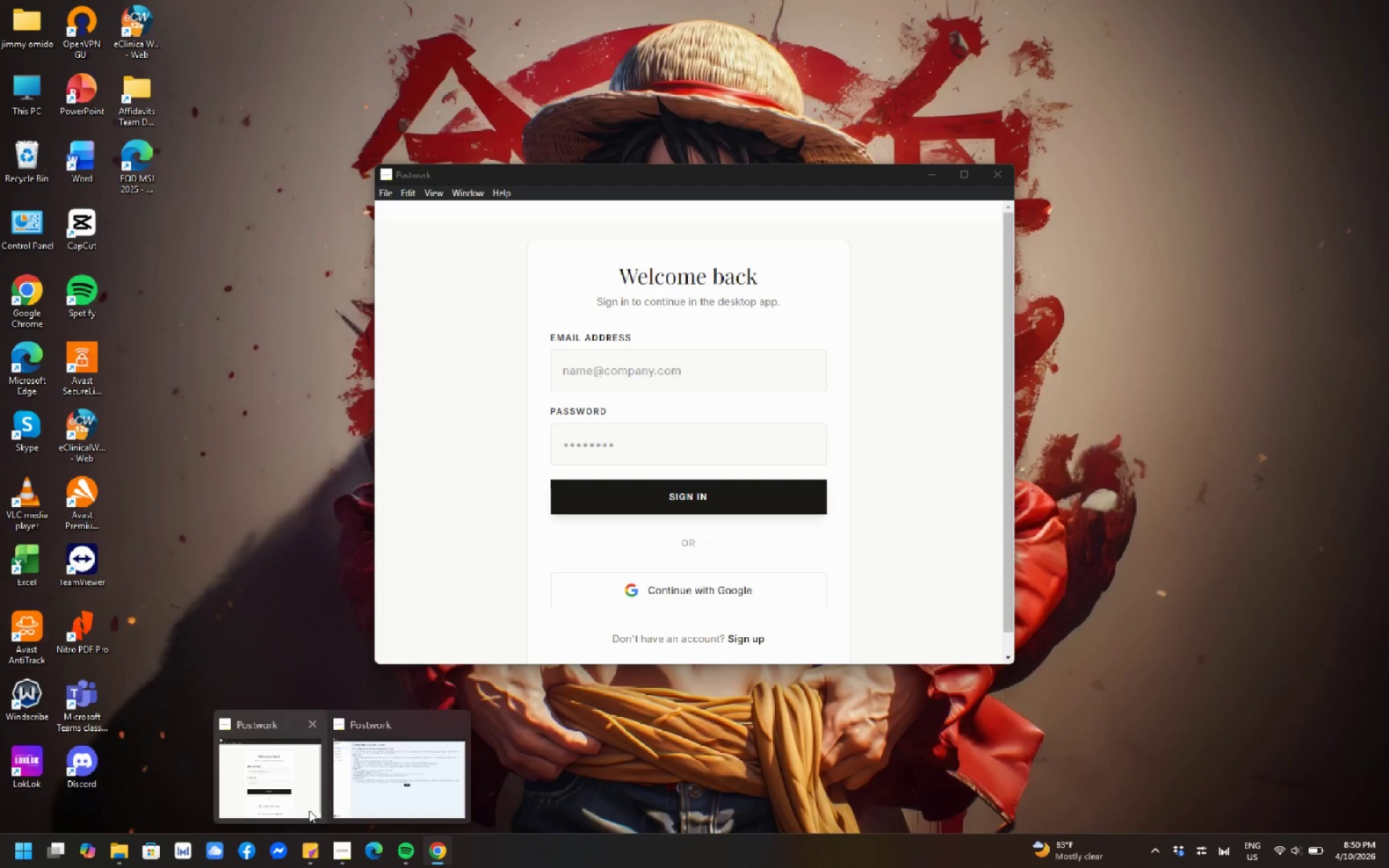 
left_click([309, 810])